 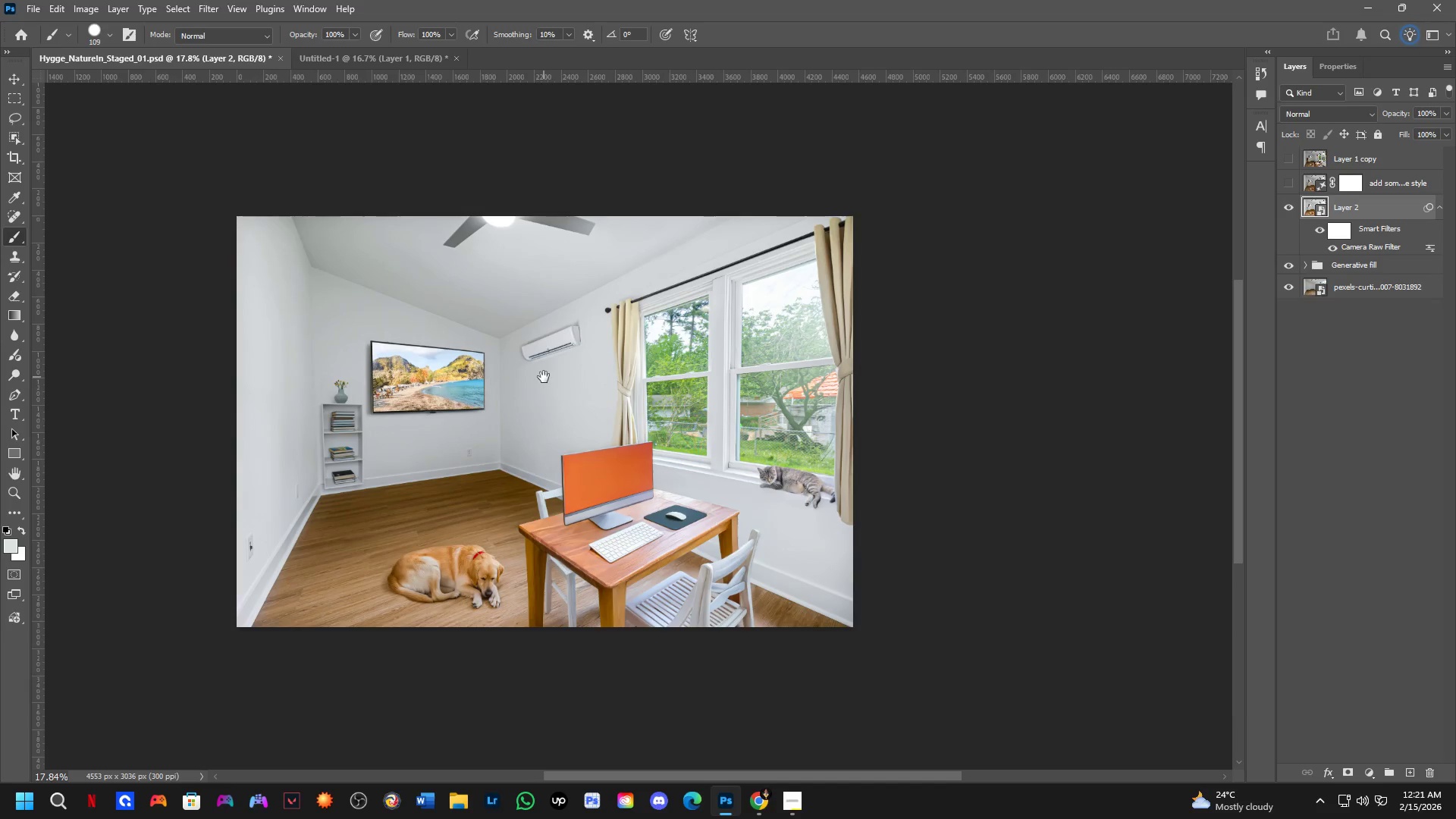 
hold_key(key=Space, duration=0.92)
 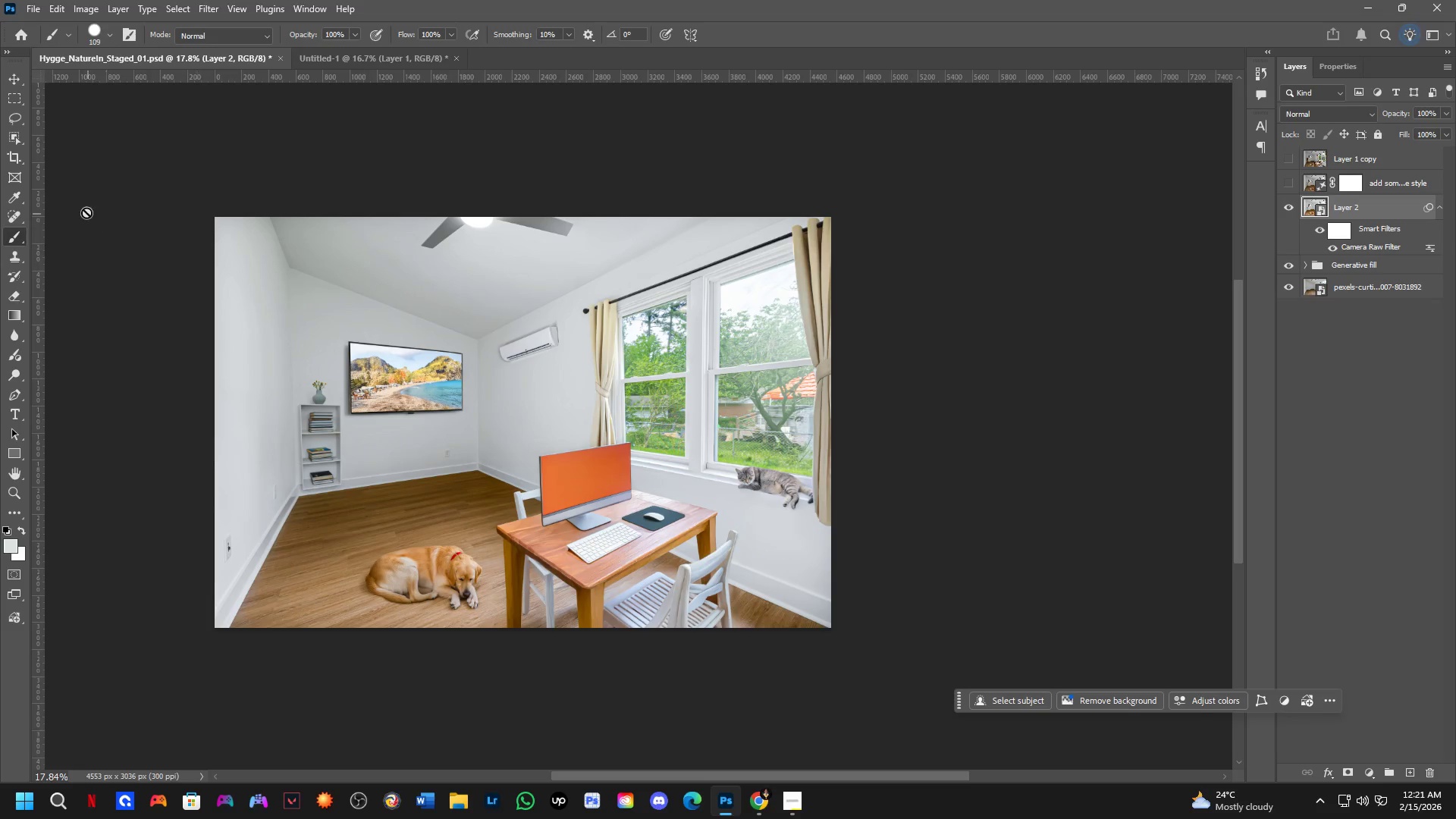 
left_click_drag(start_coordinate=[566, 468], to_coordinate=[544, 469])
 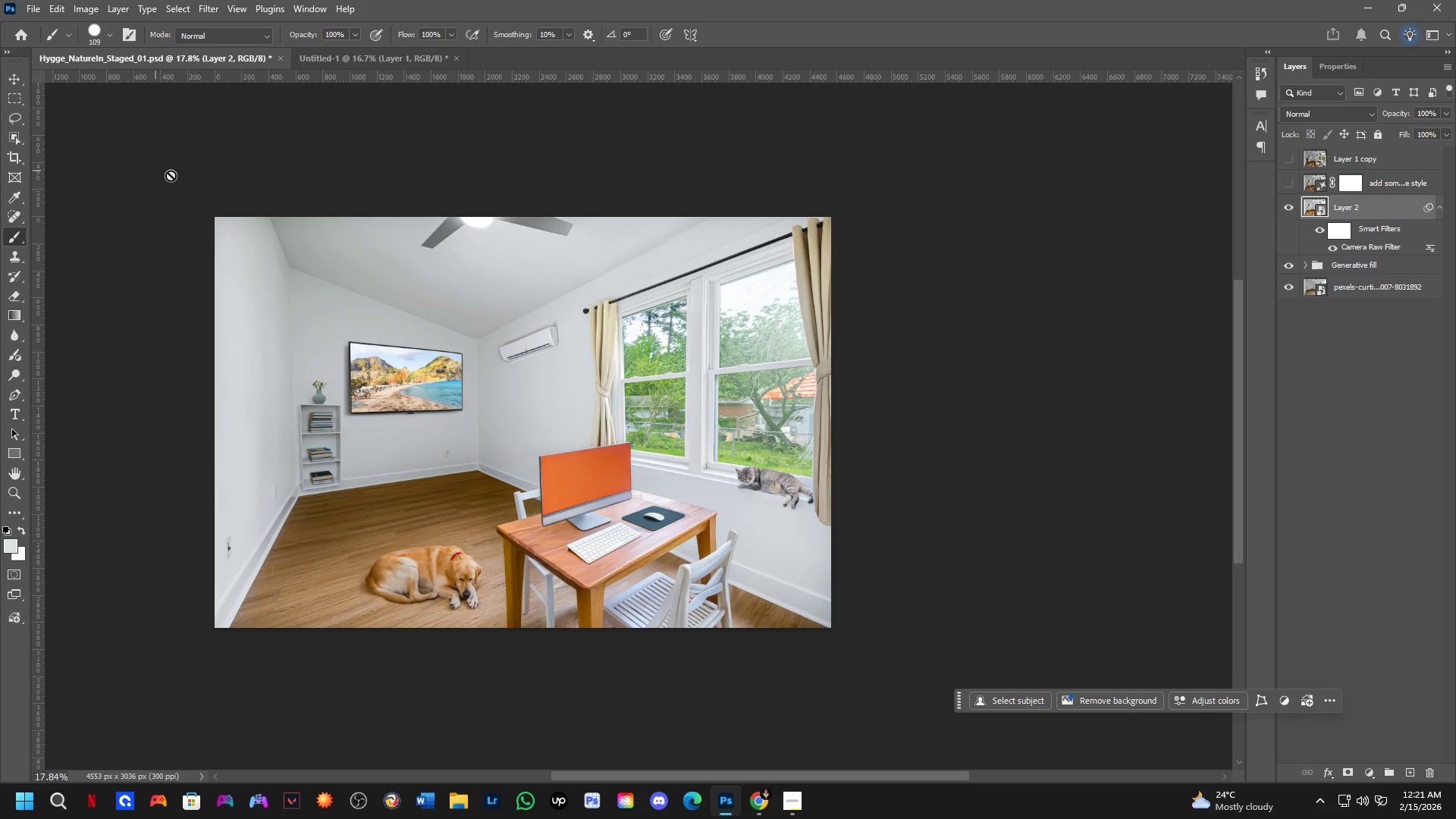 
hold_key(key=Space, duration=1.0)
 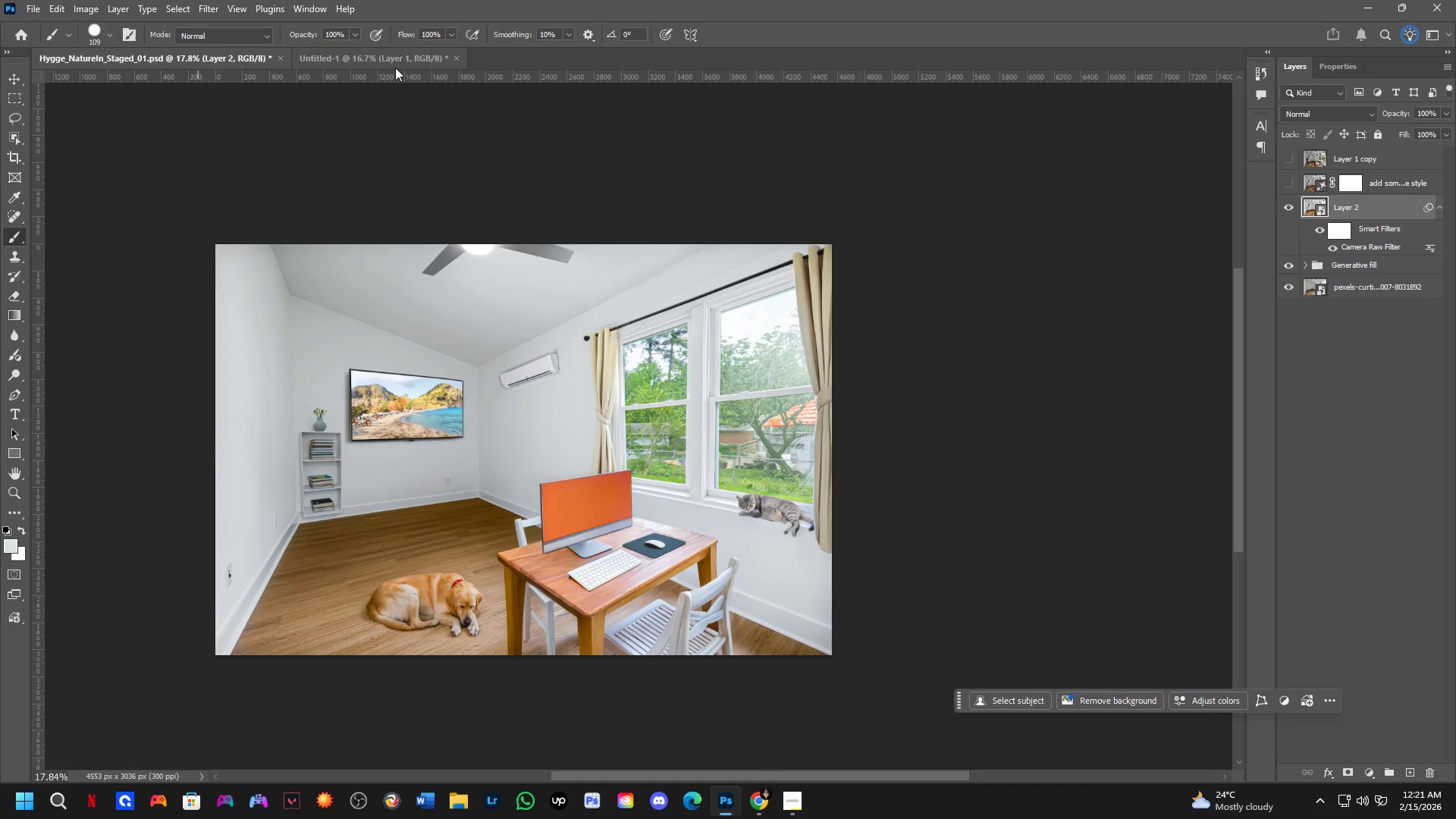 
left_click_drag(start_coordinate=[468, 403], to_coordinate=[469, 430])
 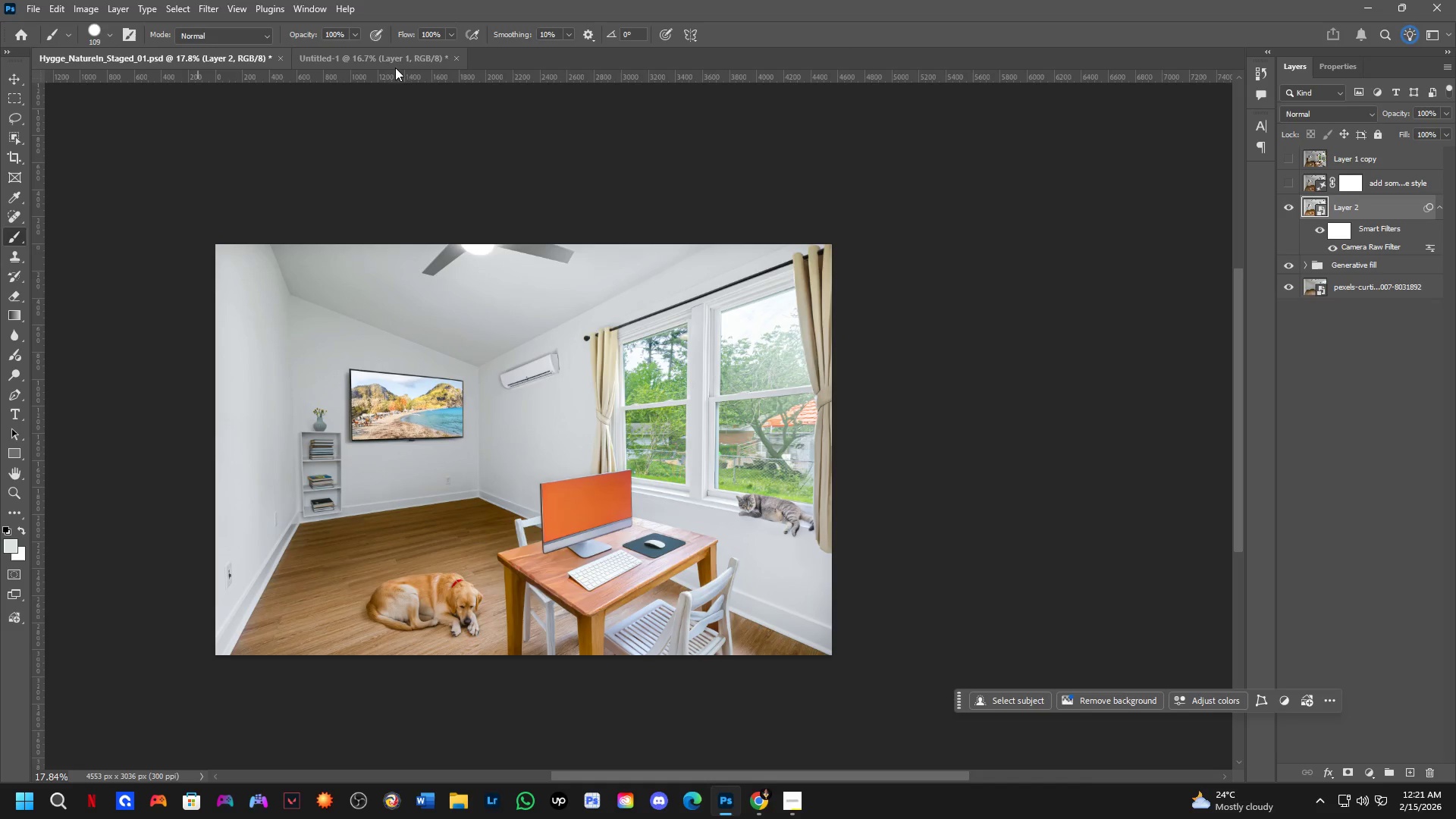 
left_click([394, 61])
 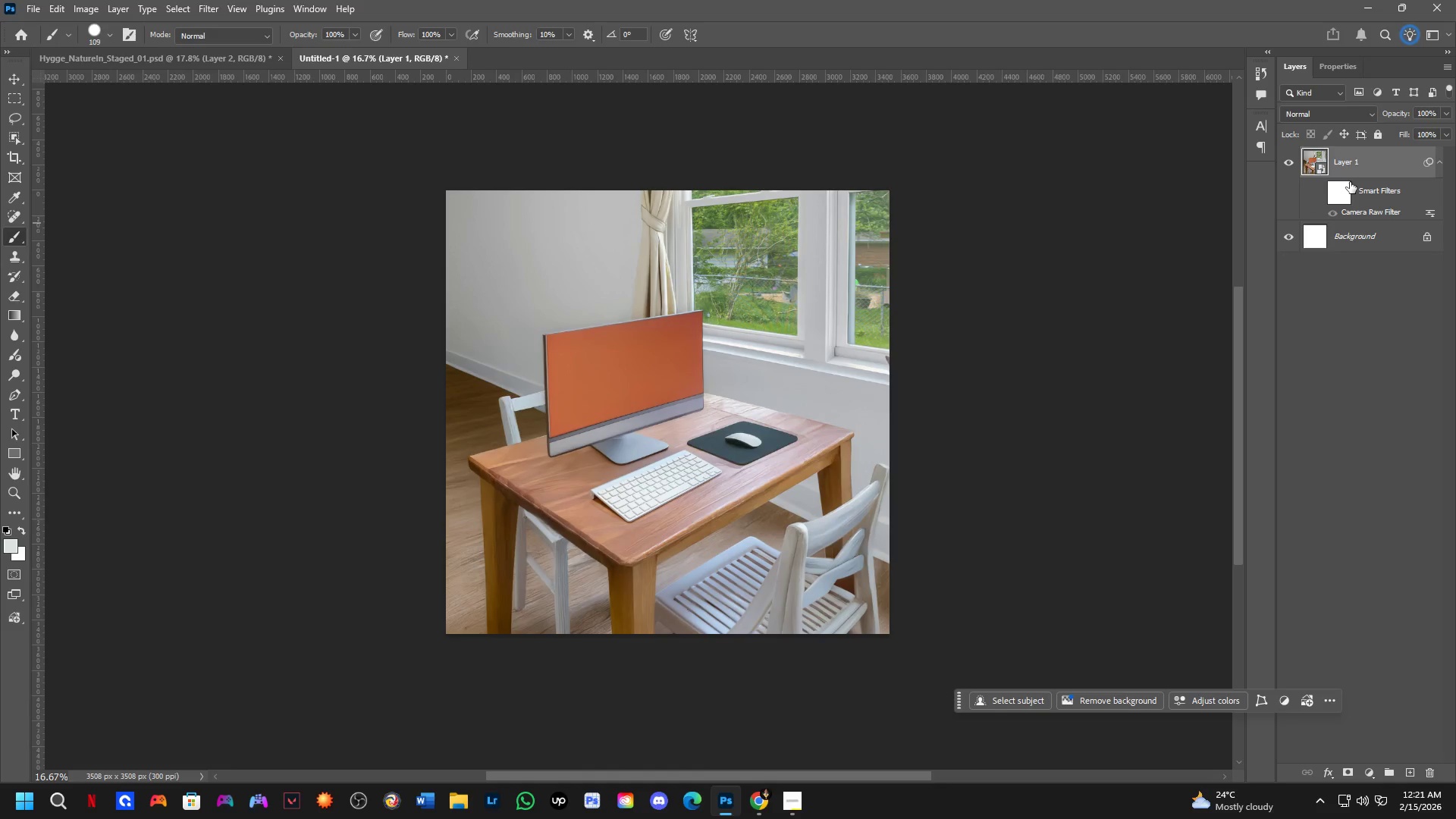 
key(Backspace)
 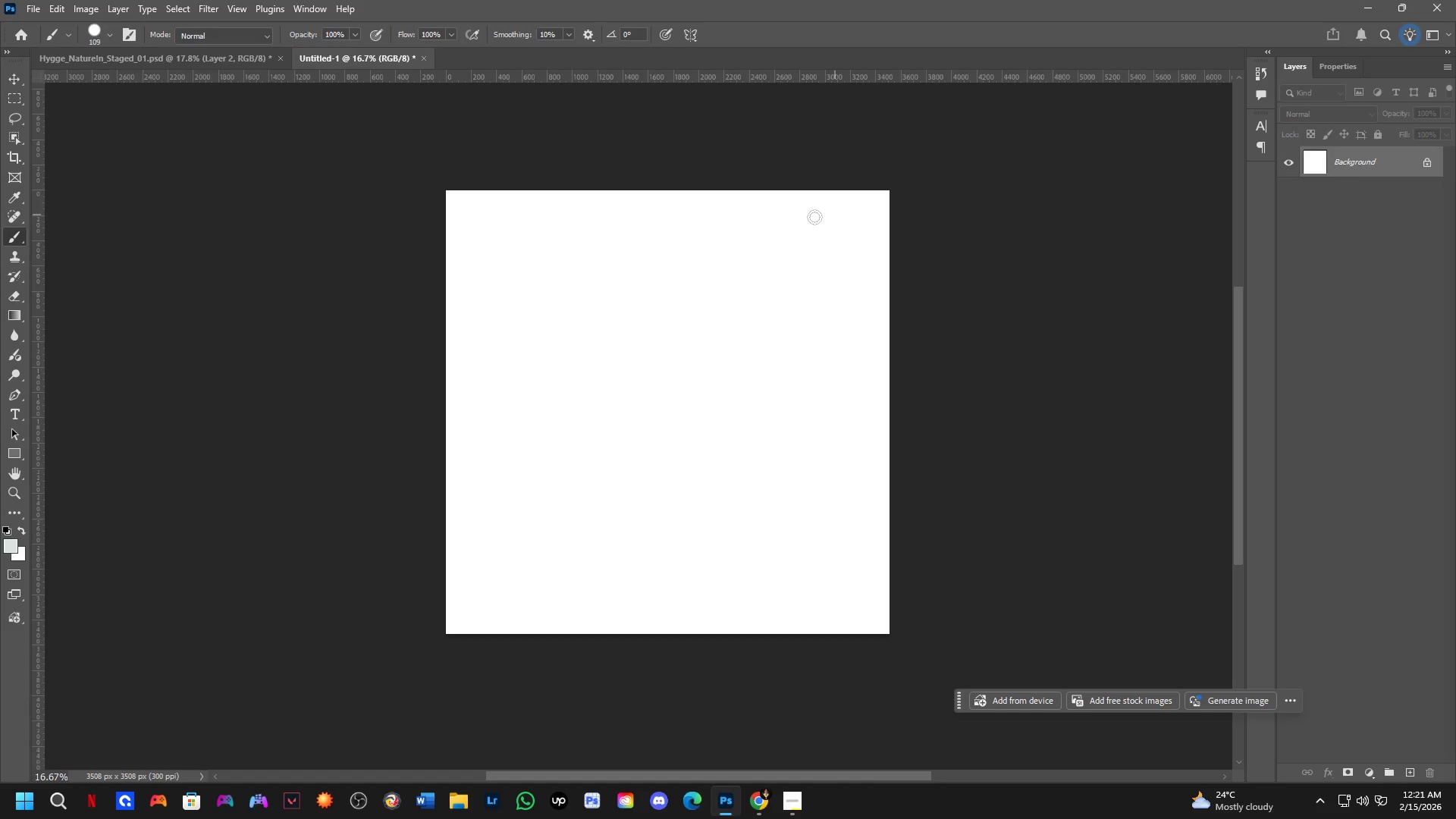 
key(Control+ControlLeft)
 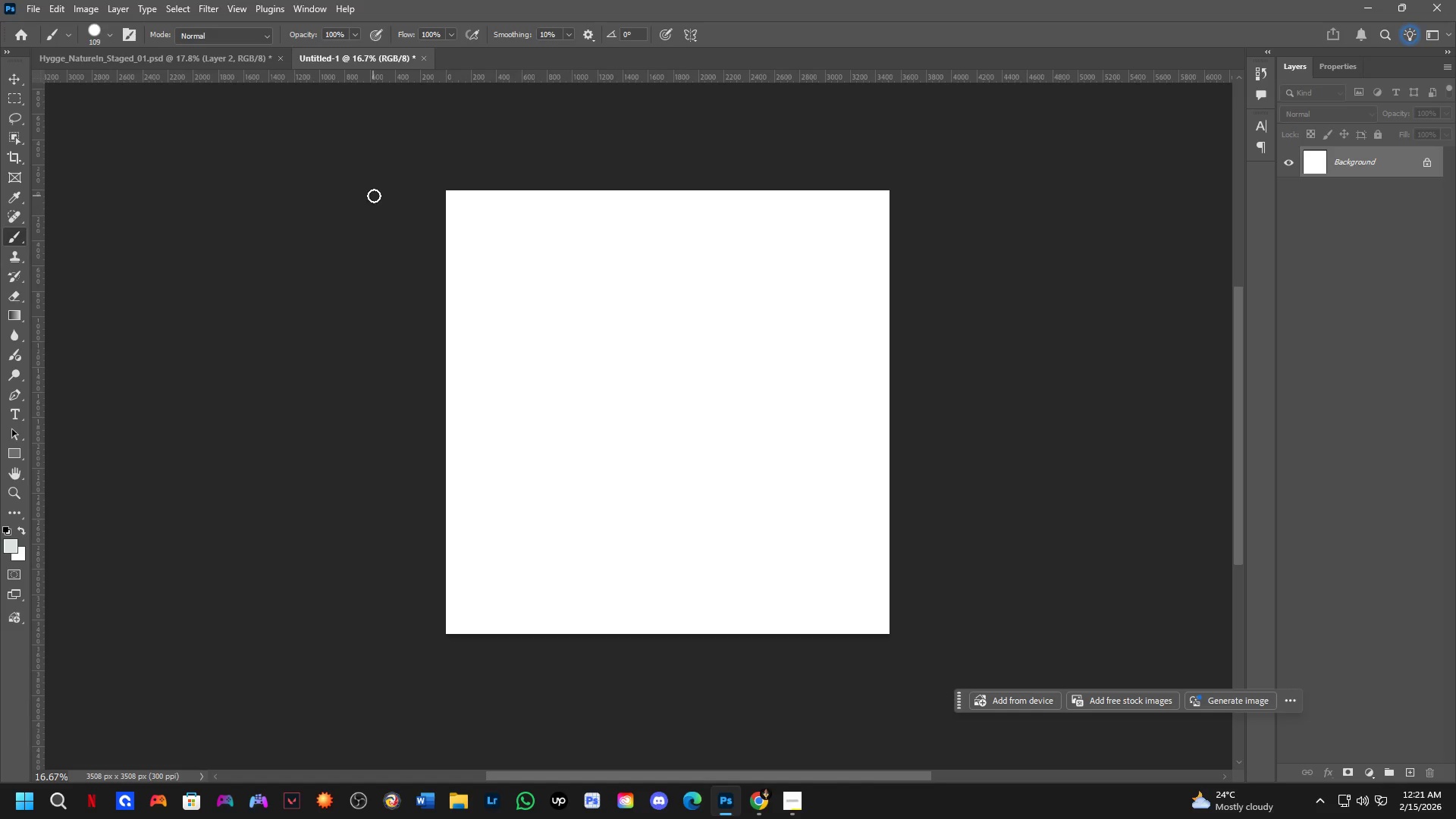 
key(Control+Tab)
 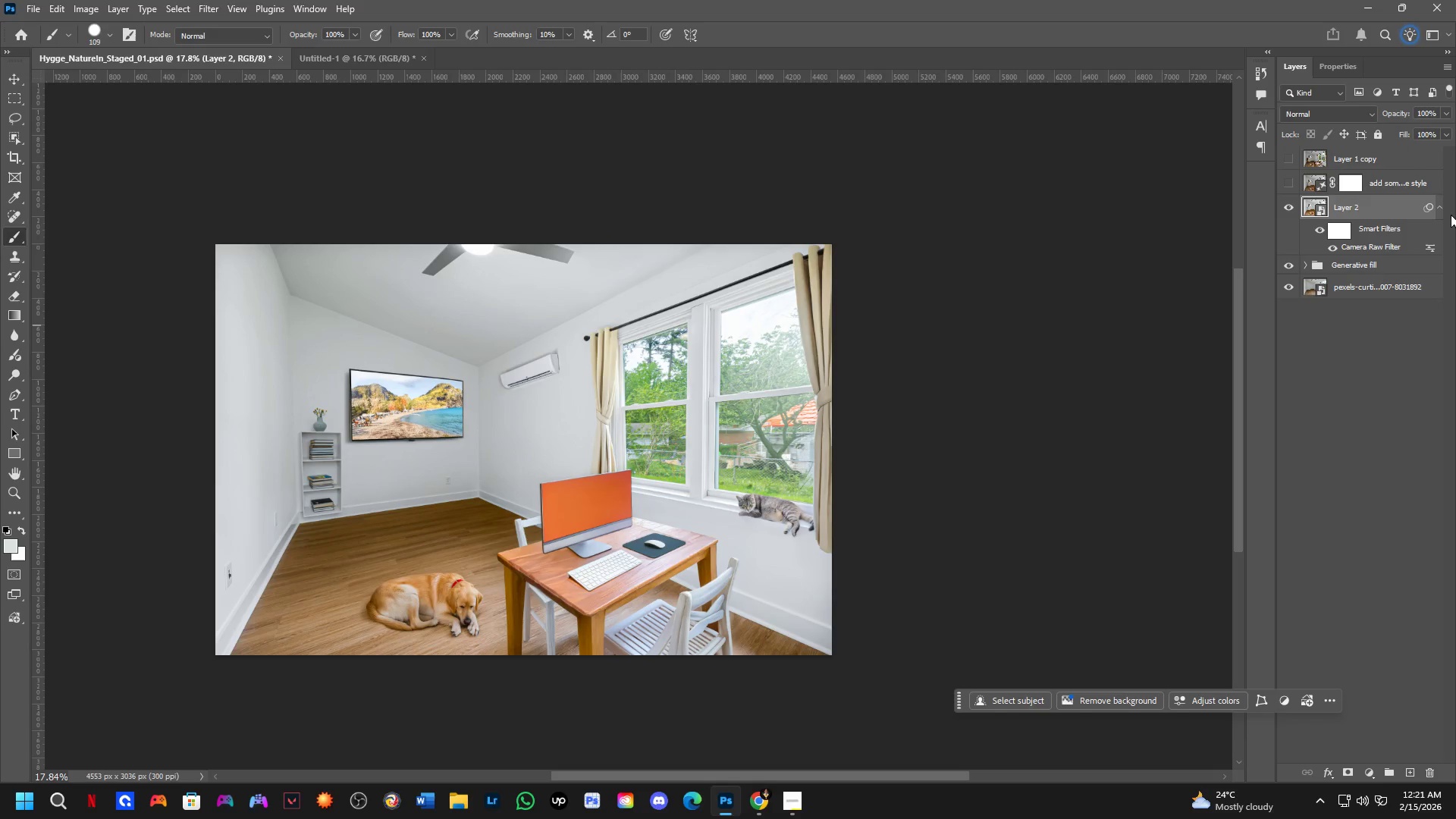 
left_click_drag(start_coordinate=[1393, 201], to_coordinate=[563, 375])
 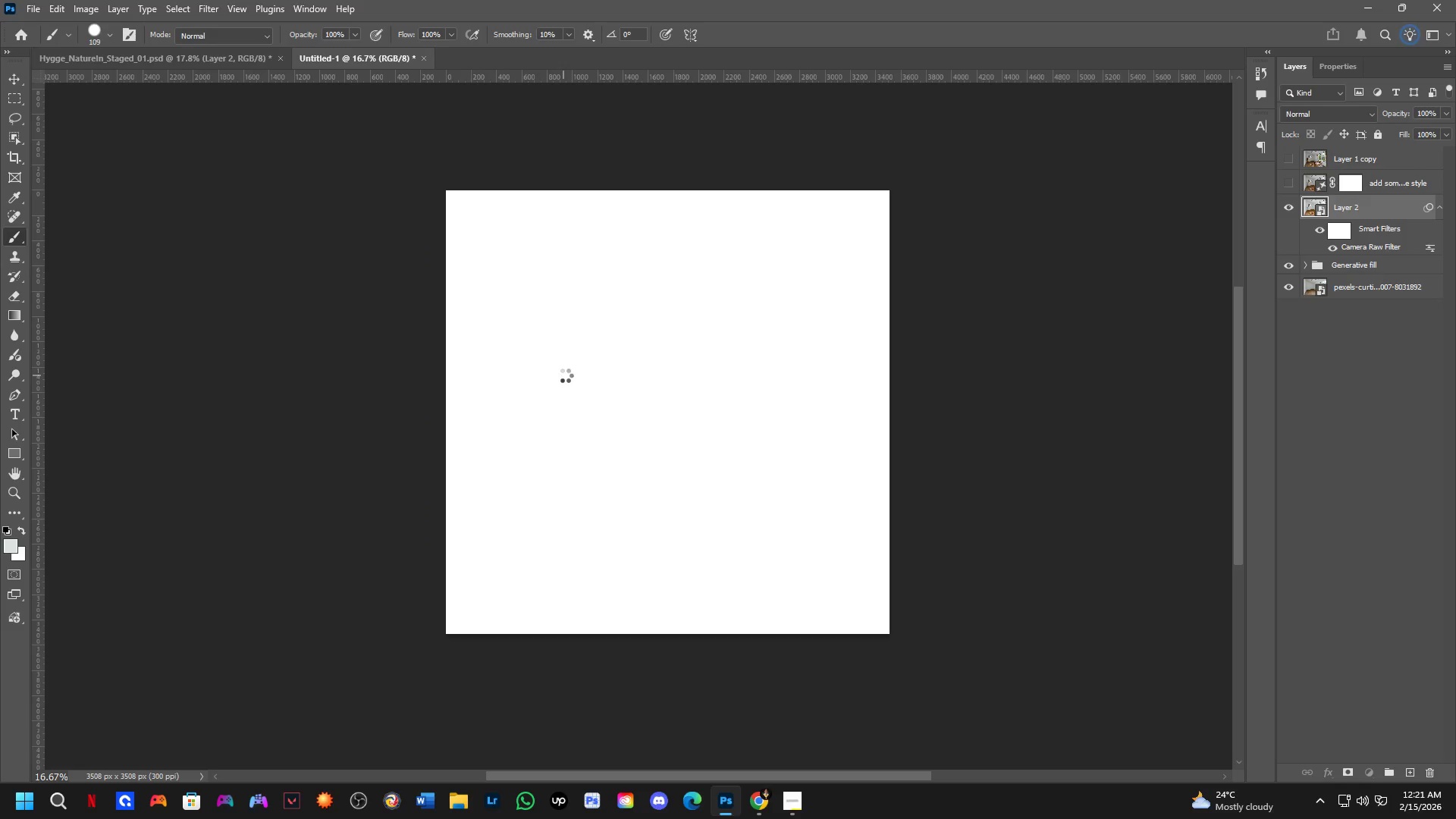 
hold_key(key=ShiftLeft, duration=0.91)
 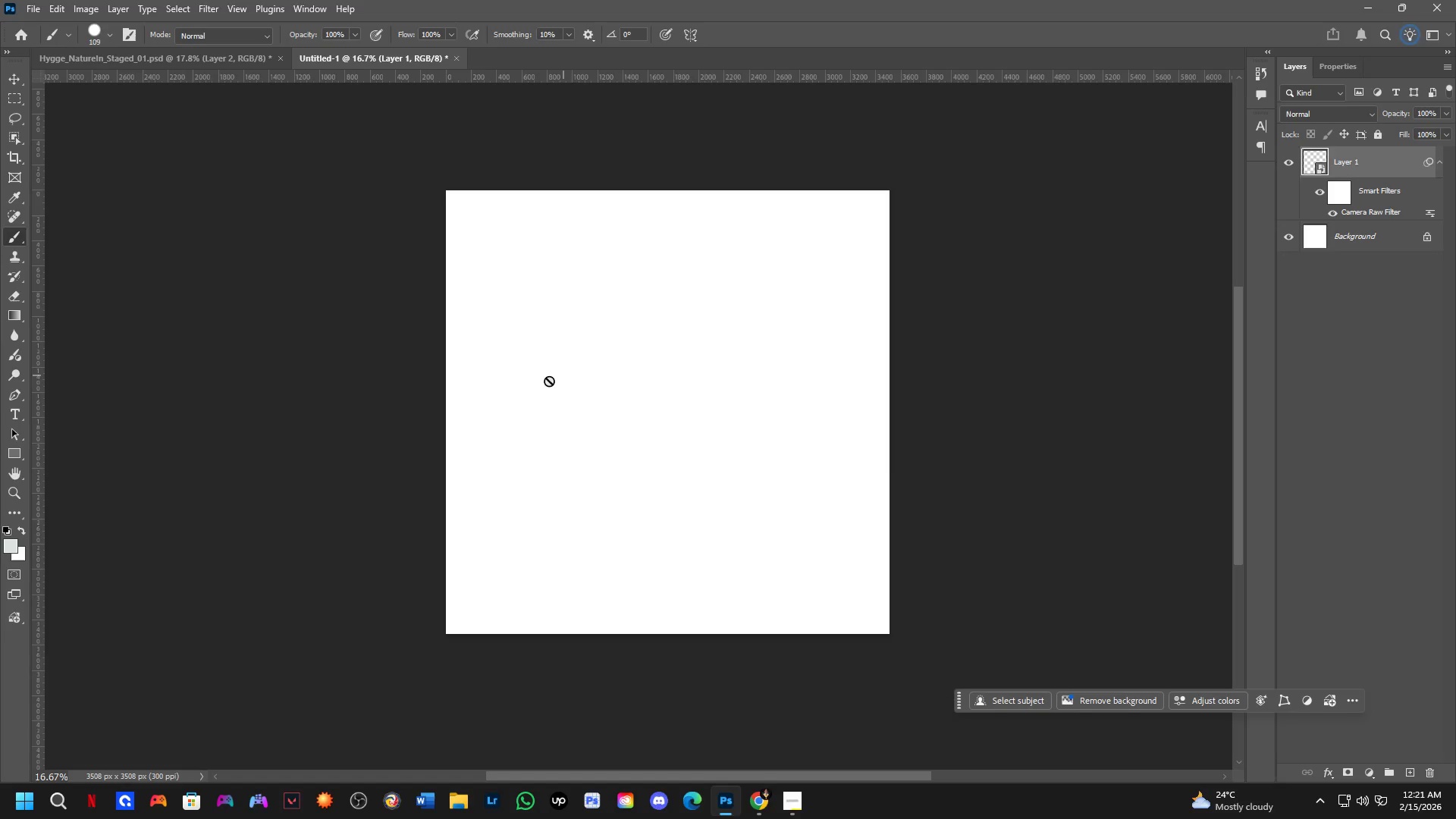 
hold_key(key=ShiftLeft, duration=7.28)
 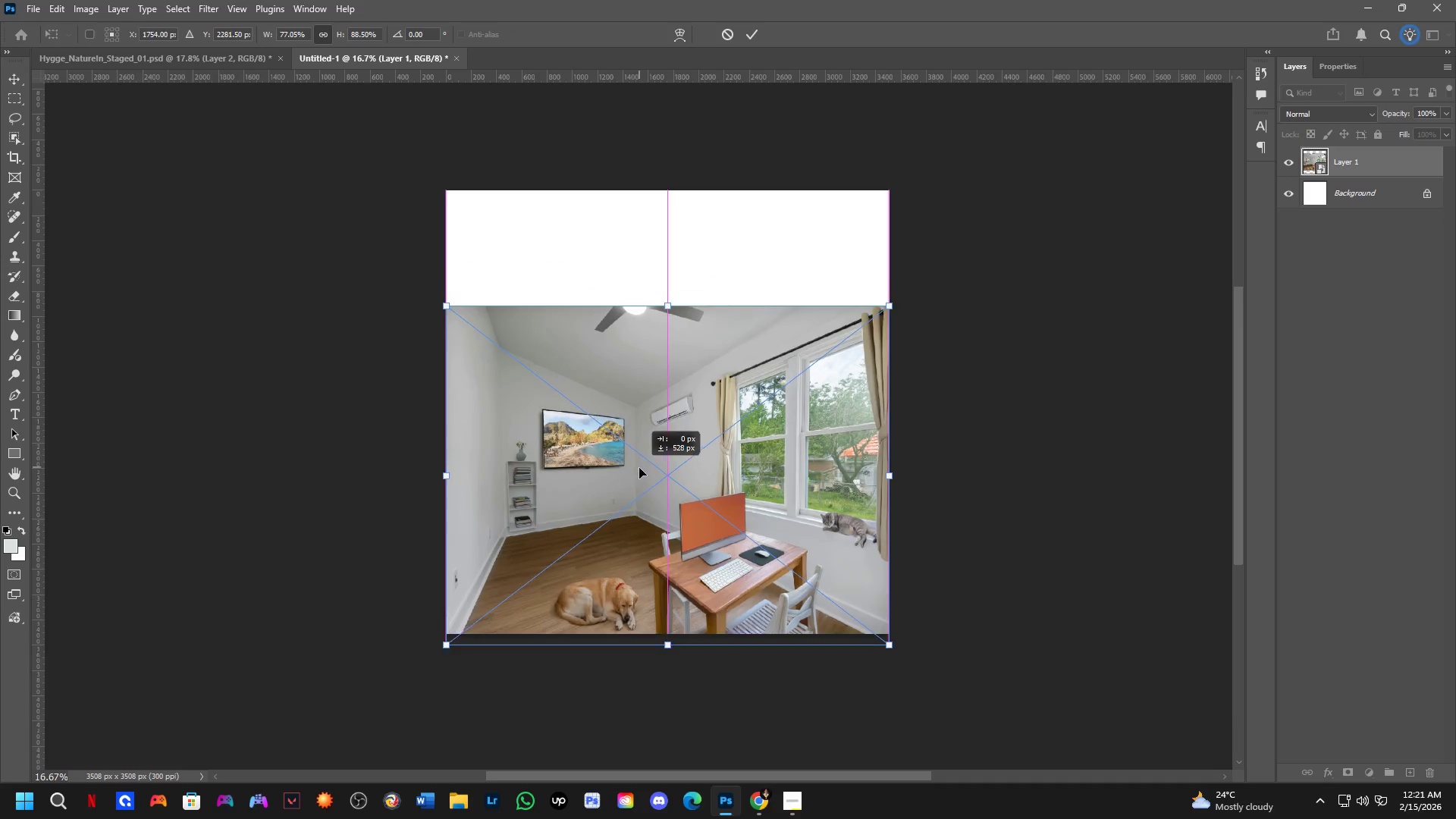 
key(Control+T)
 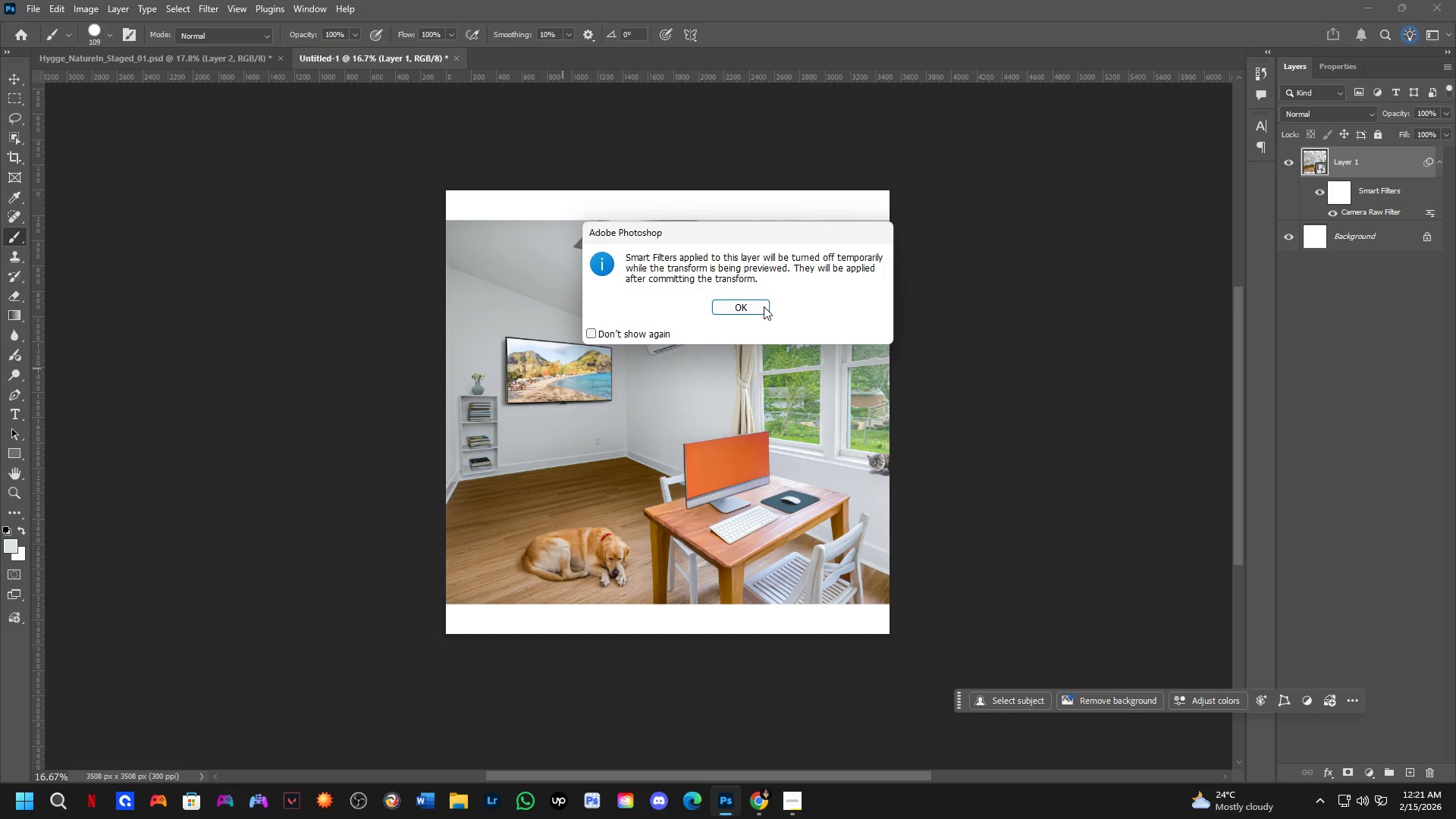 
left_click([762, 306])
 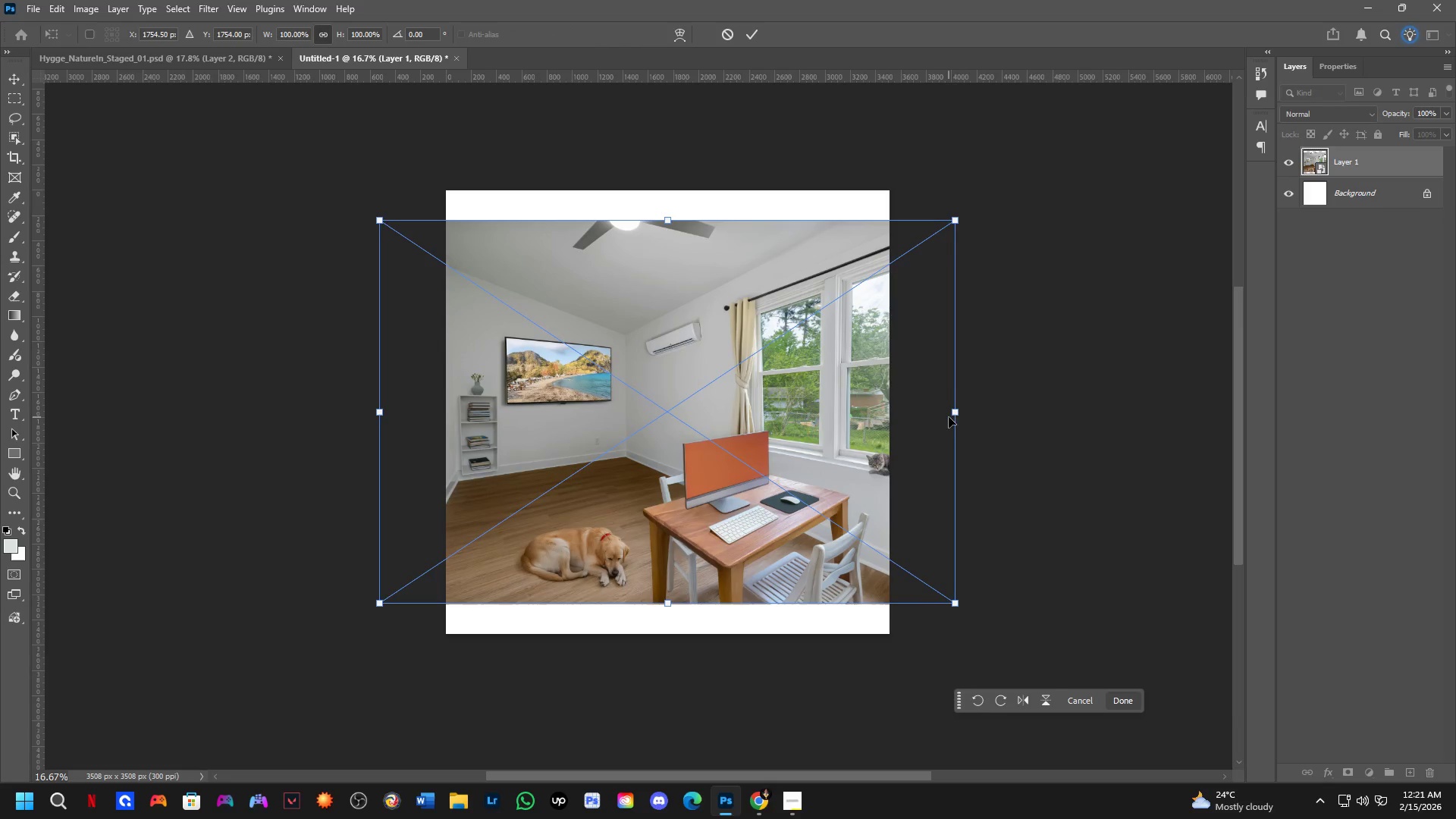 
left_click_drag(start_coordinate=[958, 418], to_coordinate=[893, 423])
 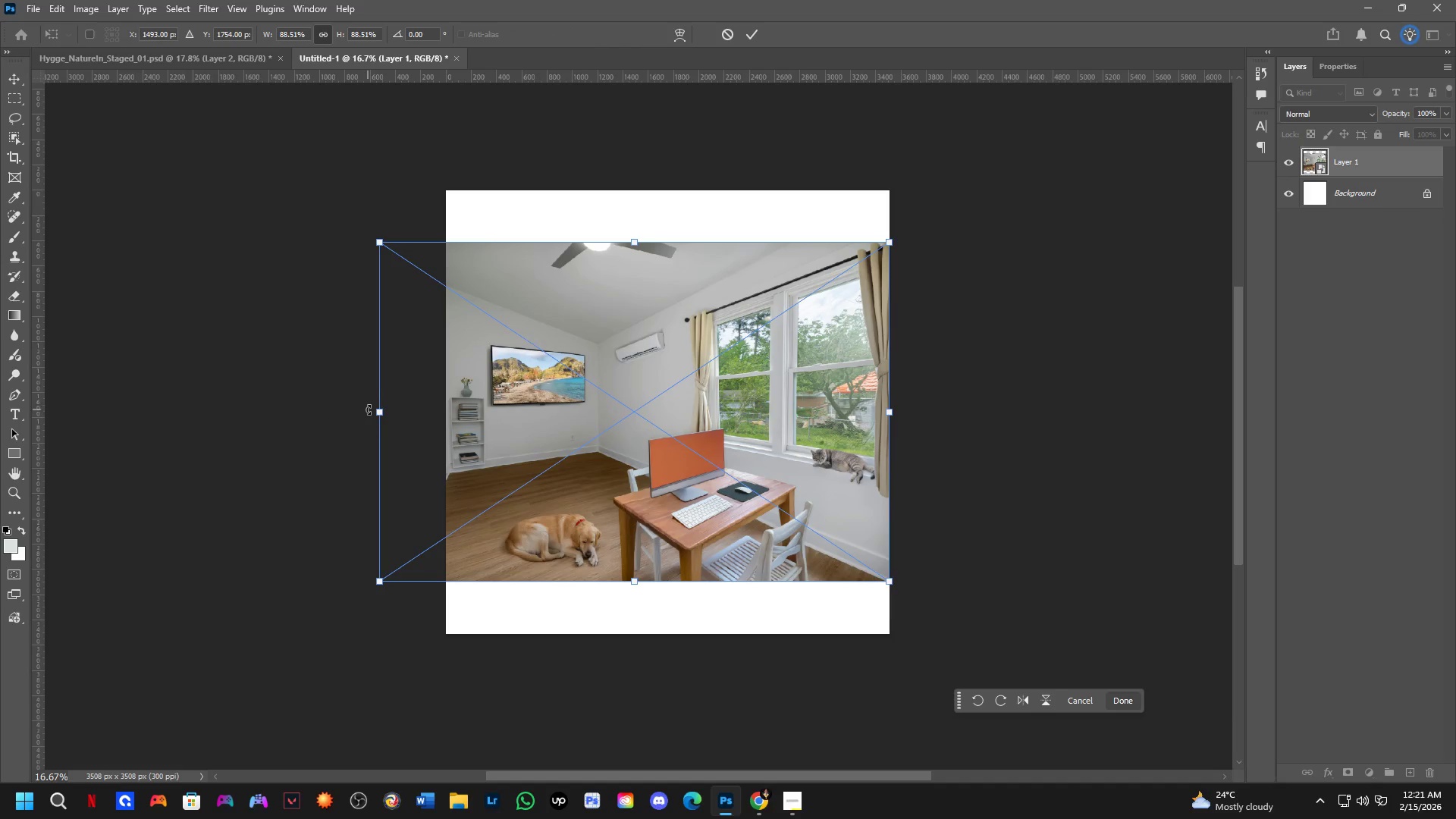 
left_click_drag(start_coordinate=[381, 414], to_coordinate=[450, 435])
 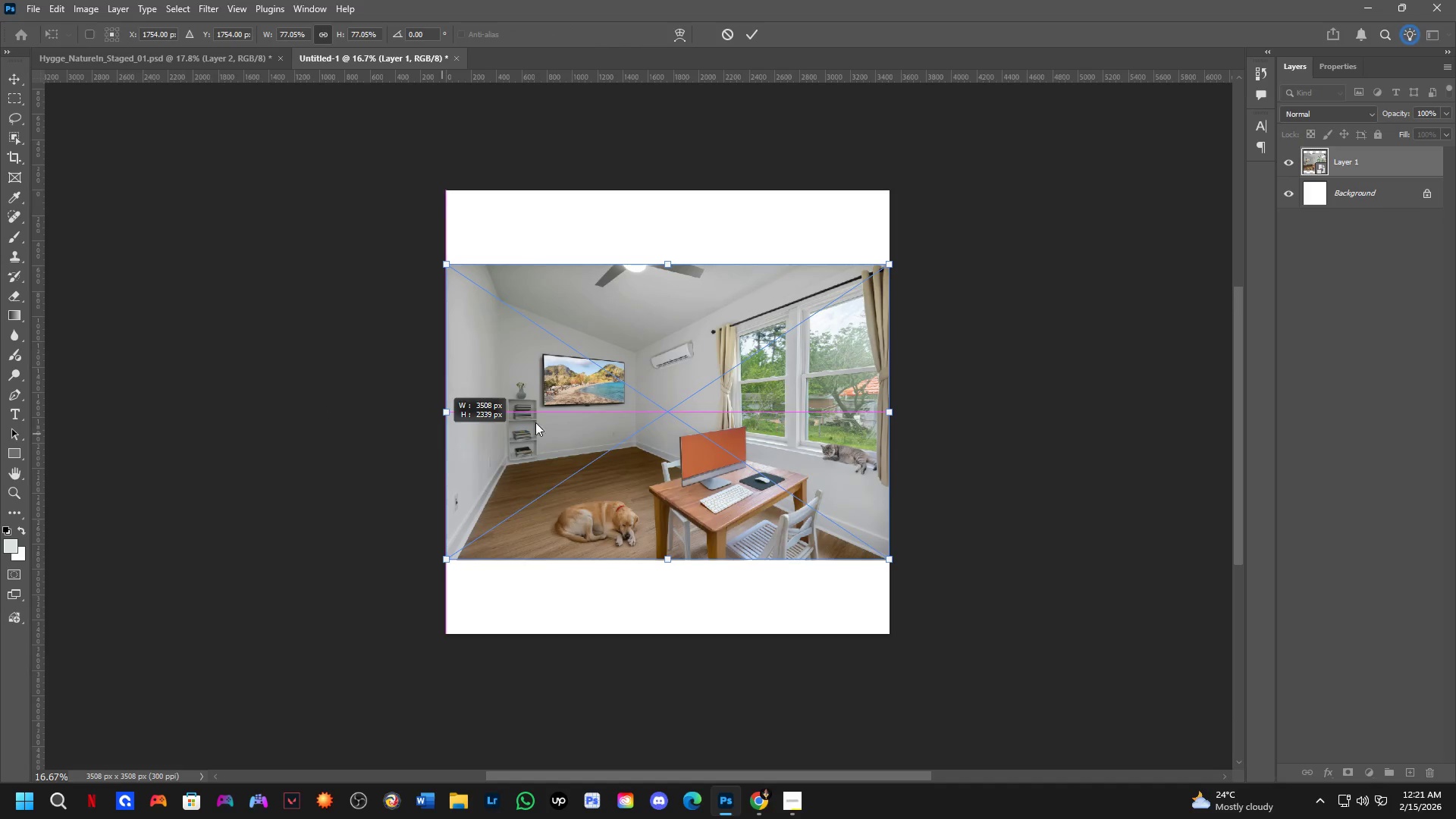 
hold_key(key=ShiftLeft, duration=1.25)
left_click_drag(start_coordinate=[646, 400], to_coordinate=[641, 450])
 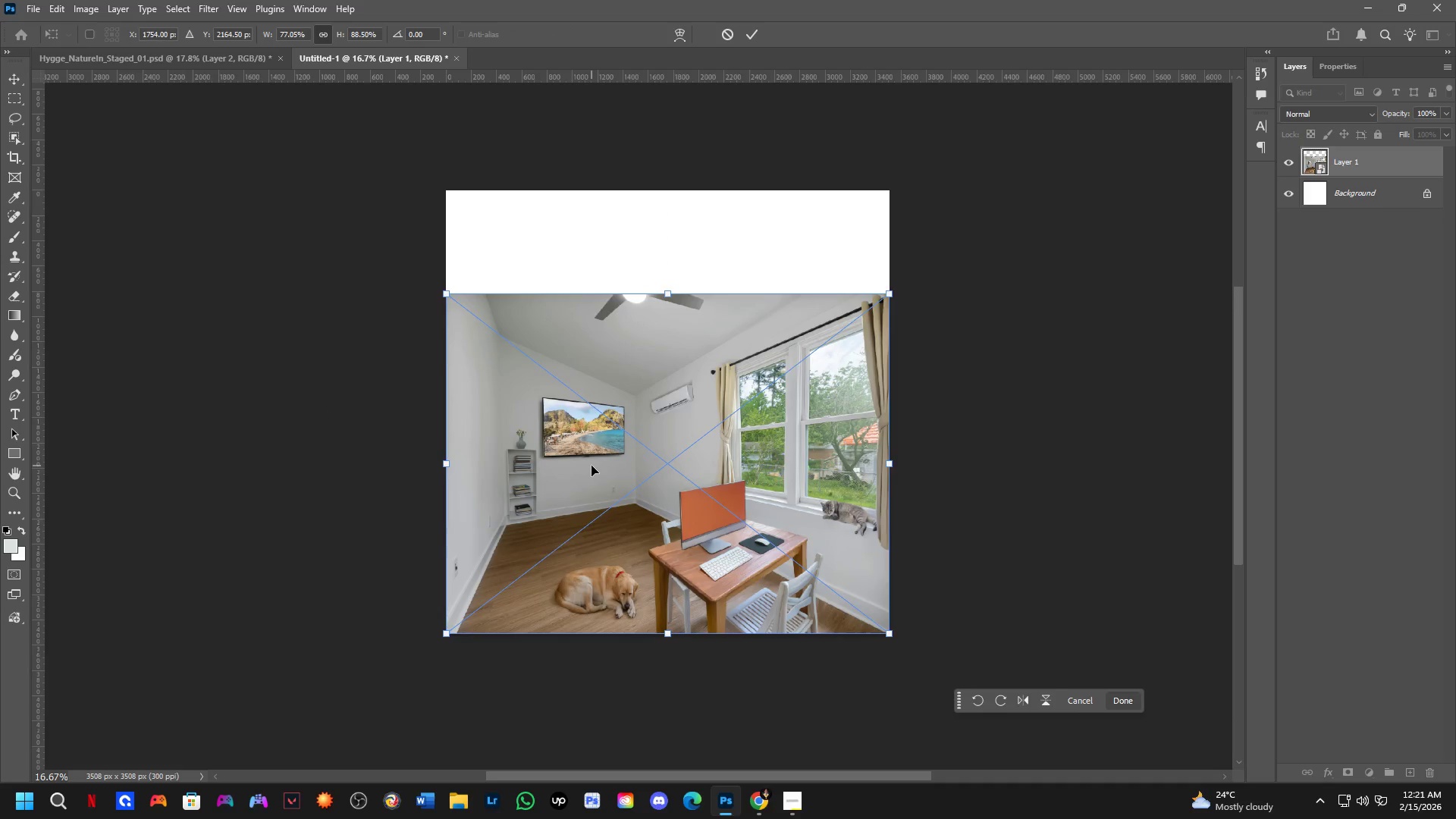 
key(NumpadEnter)
 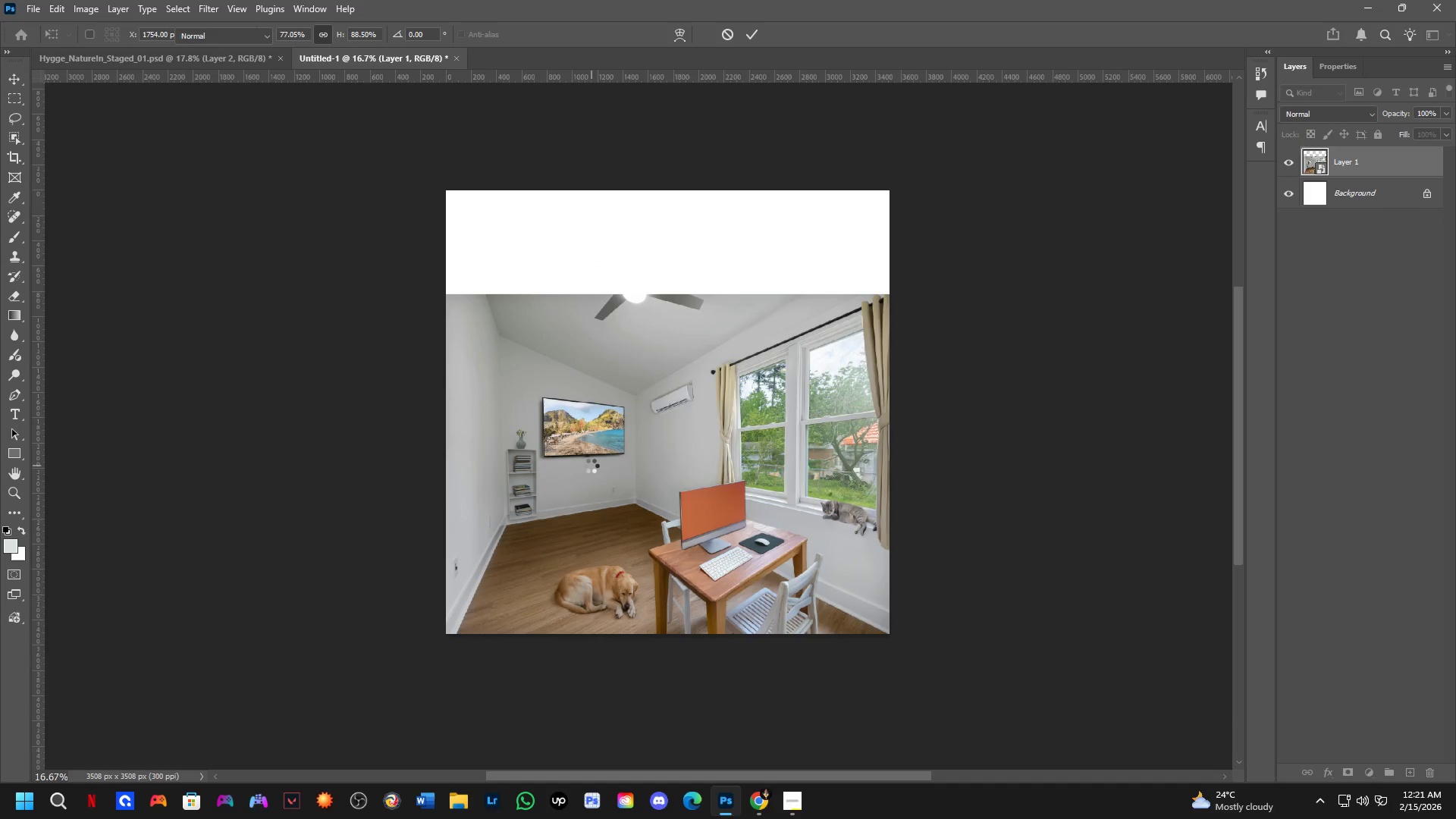 
hold_key(key=Space, duration=1.5)
 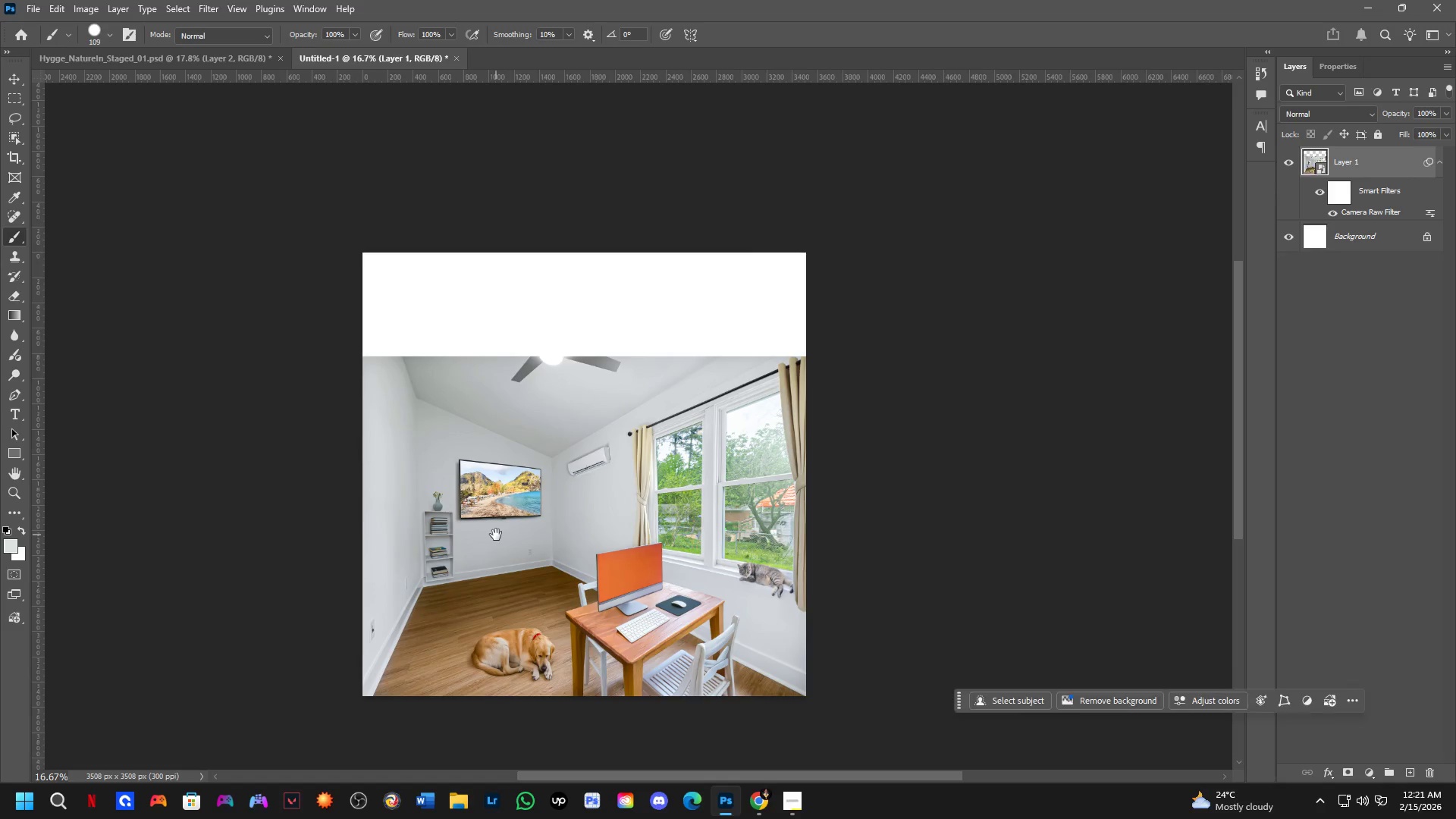 
left_click_drag(start_coordinate=[579, 472], to_coordinate=[496, 535])
 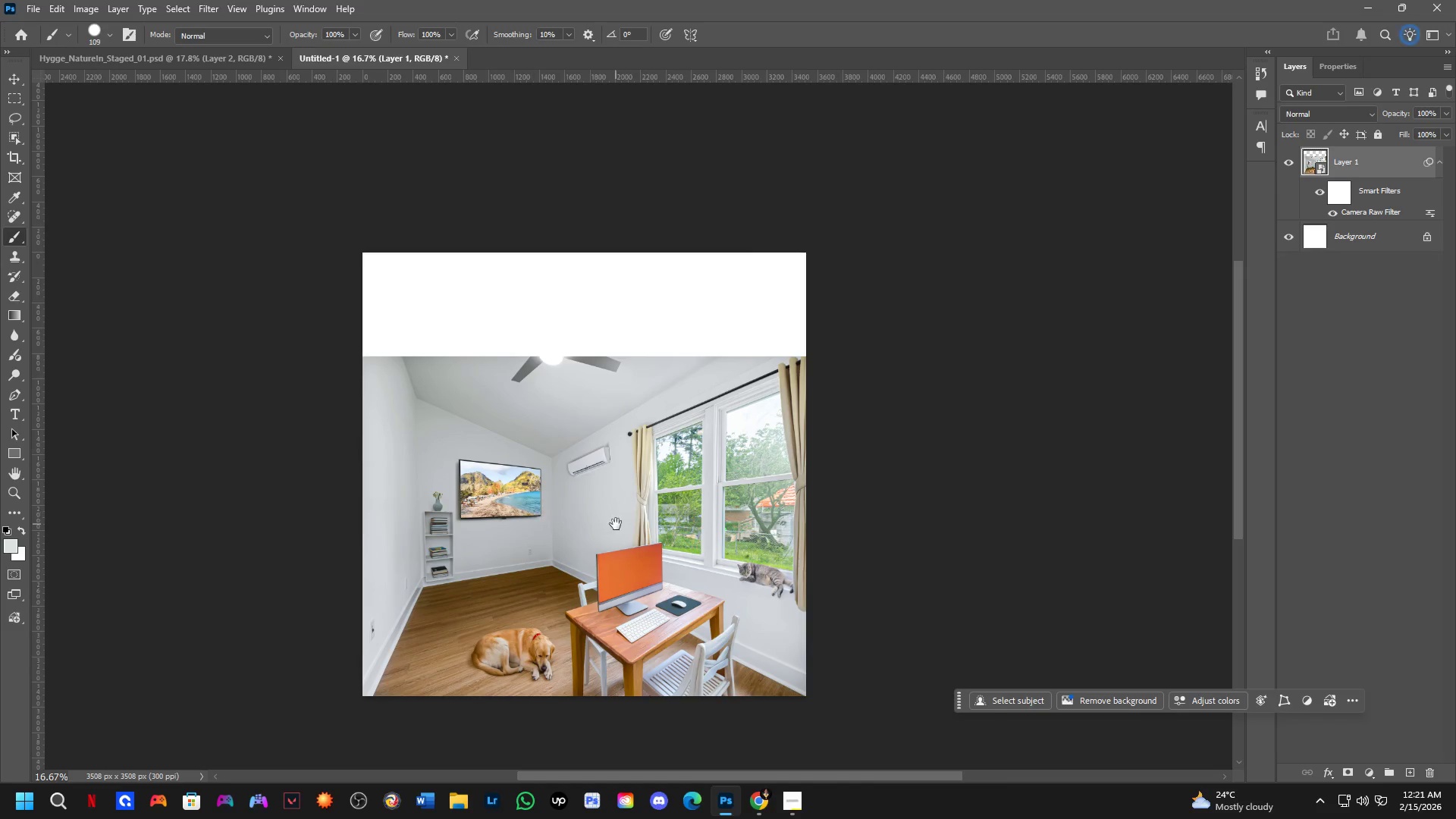 
hold_key(key=Space, duration=0.58)
 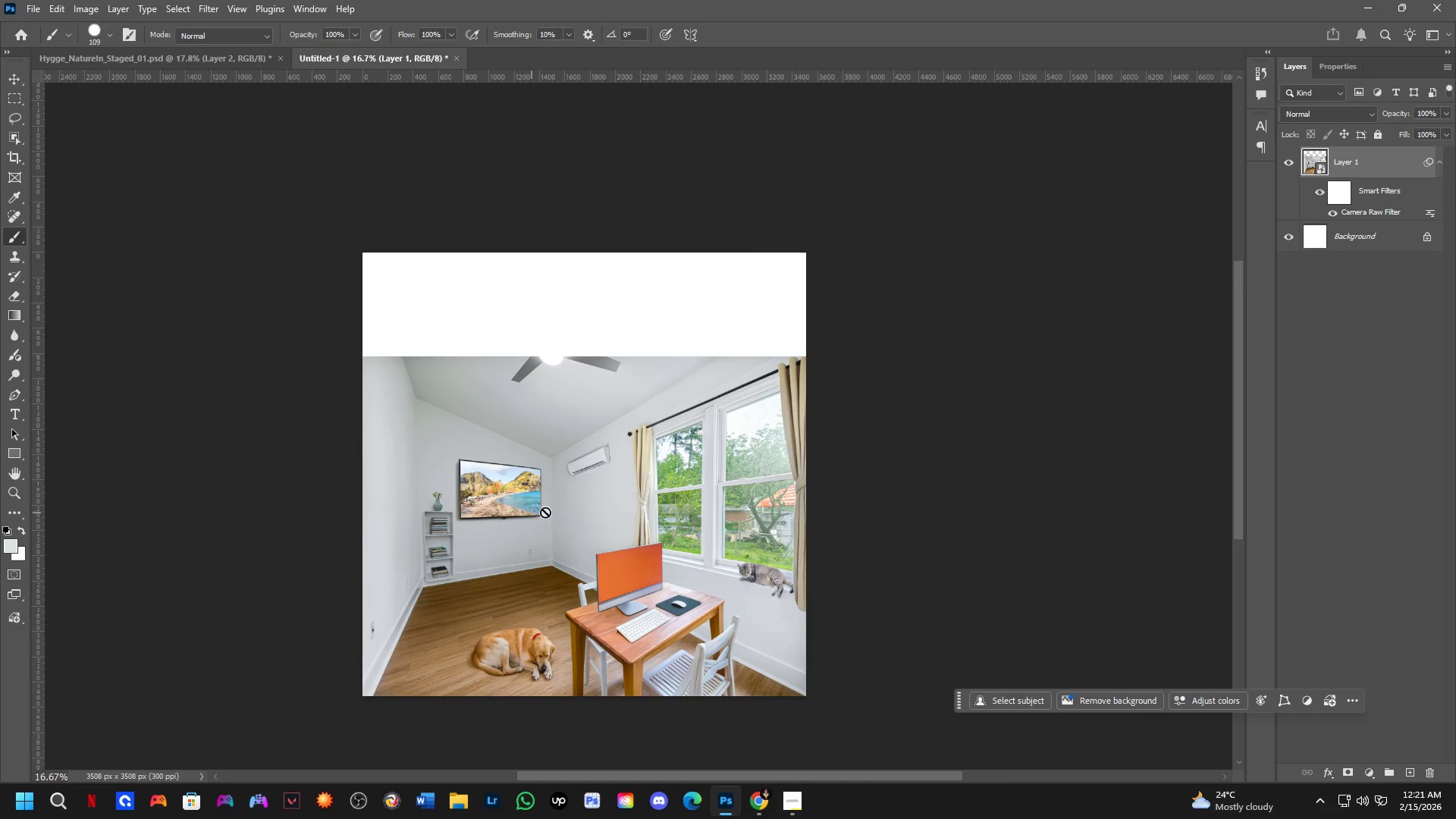 
hold_key(key=Space, duration=0.66)
 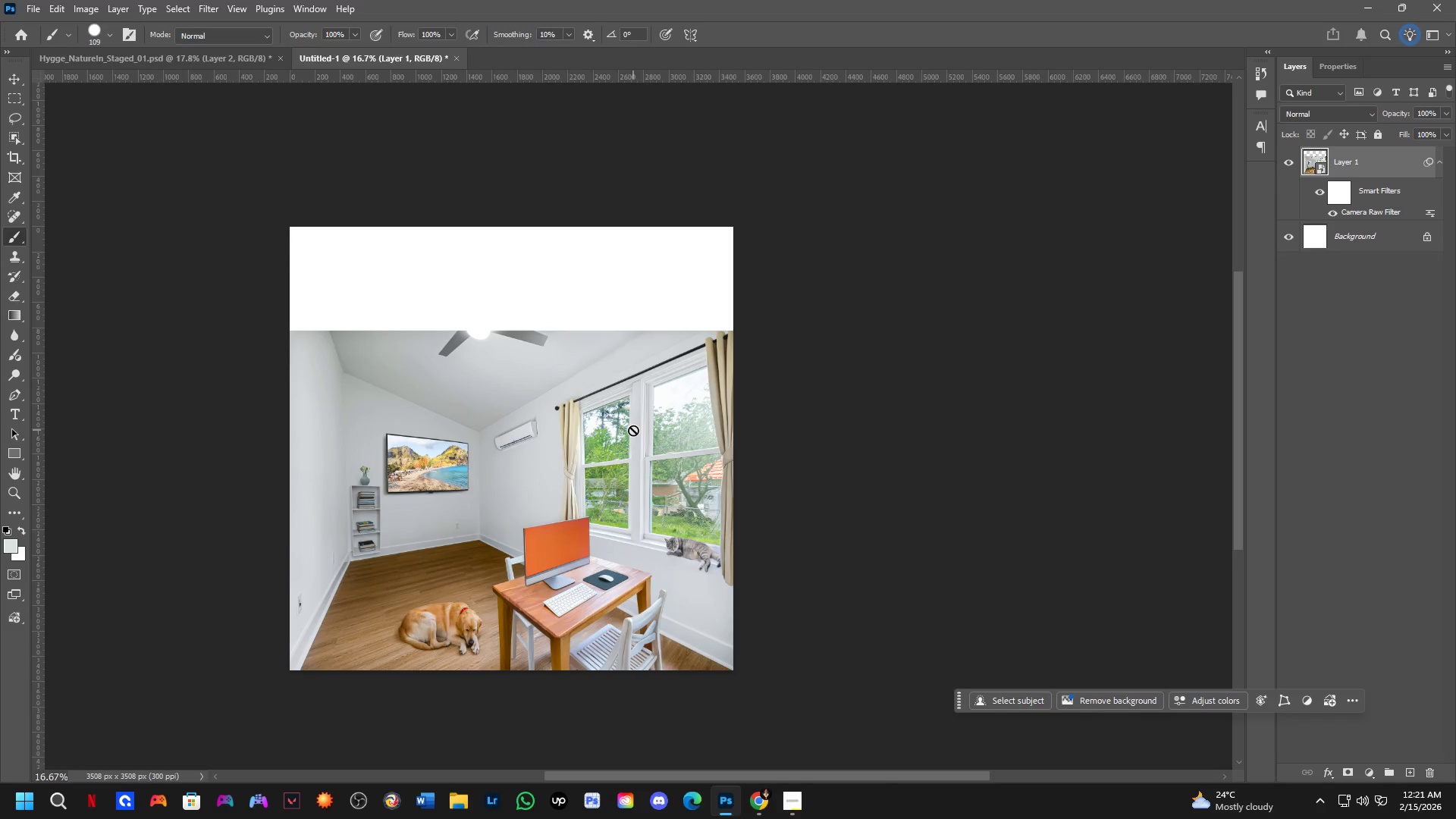 
left_click_drag(start_coordinate=[616, 524], to_coordinate=[543, 498])
 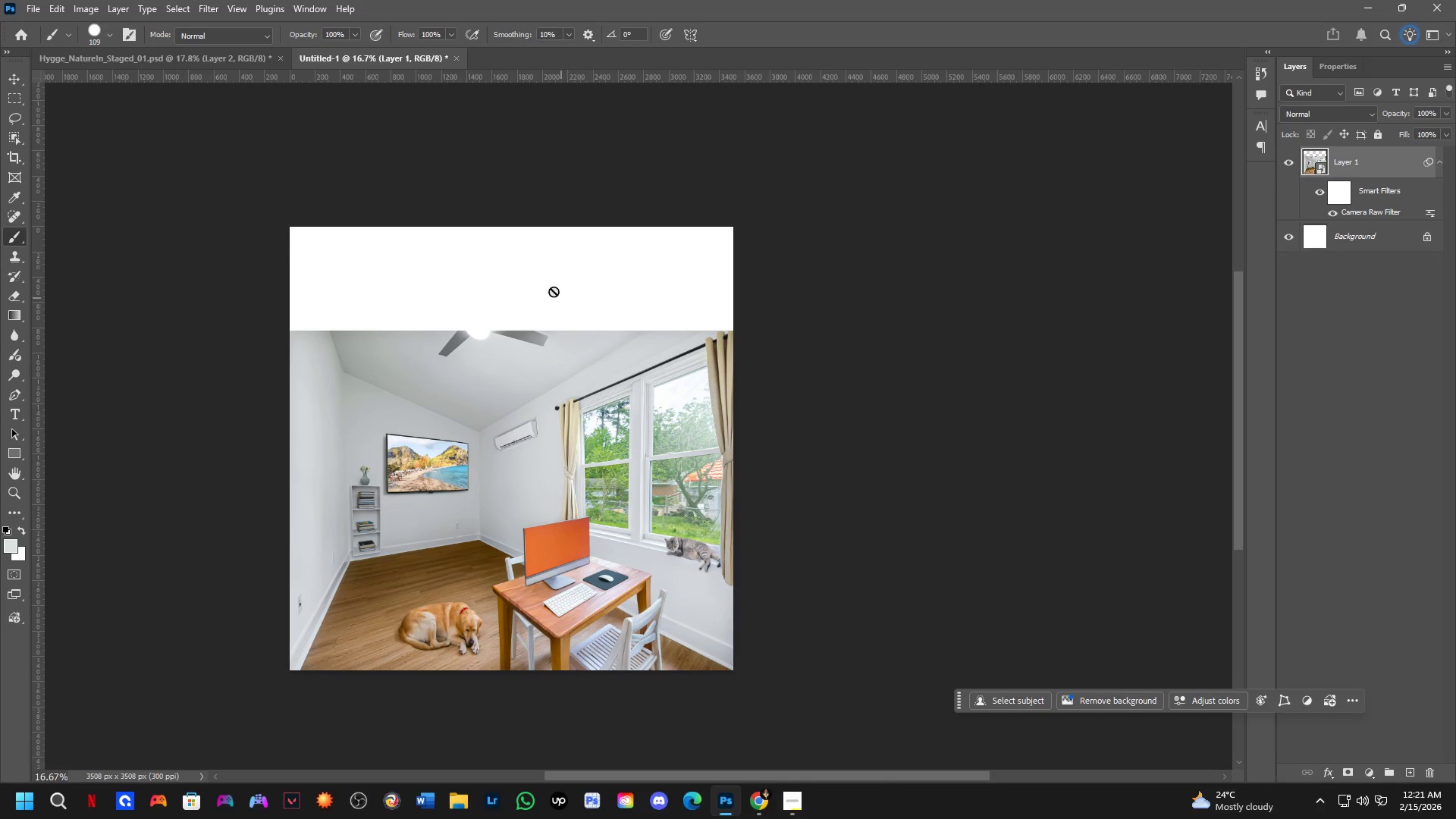 
type(vc)
key(NumpadEnter)
 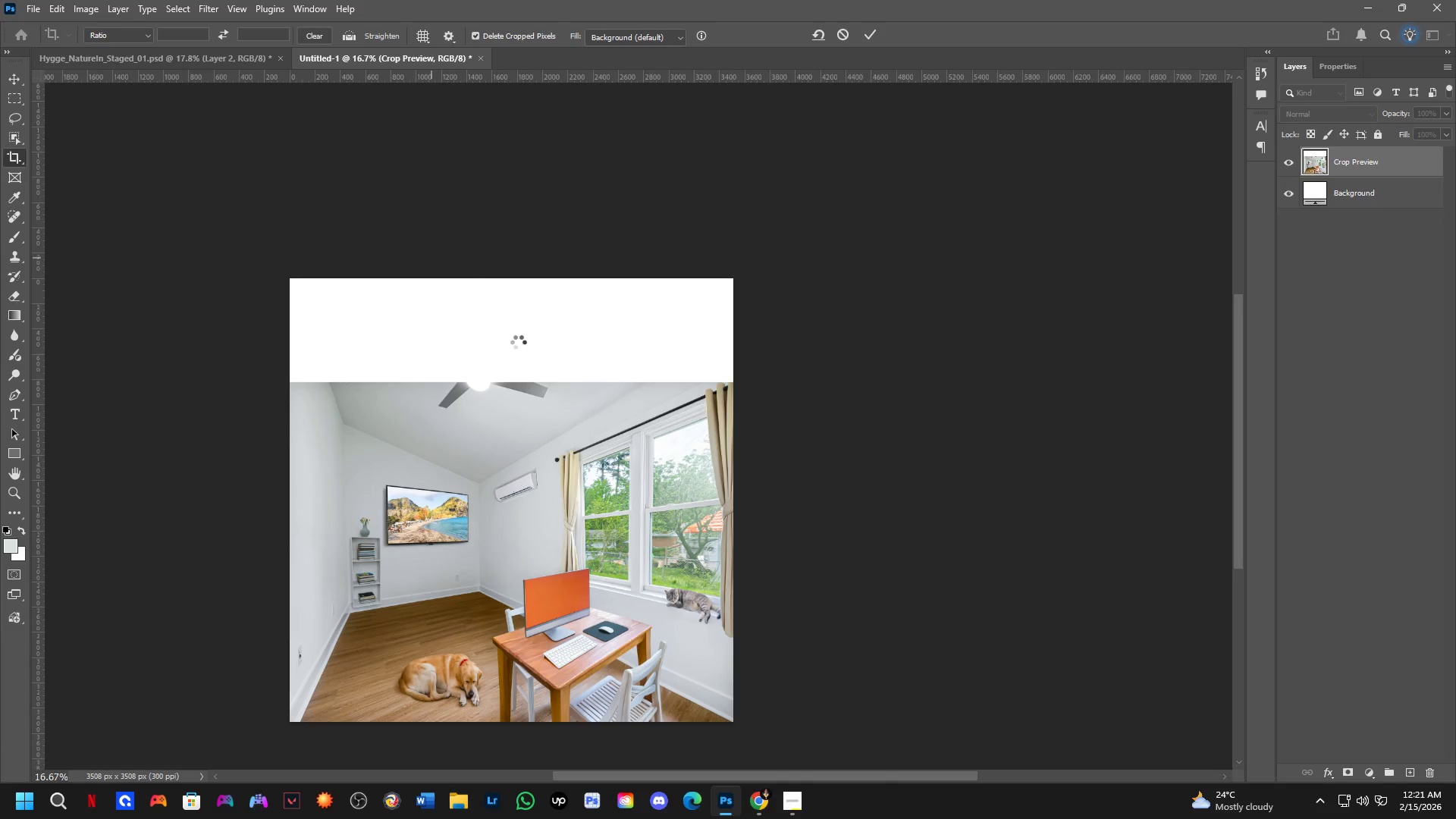 
left_click_drag(start_coordinate=[516, 229], to_coordinate=[526, 283])
 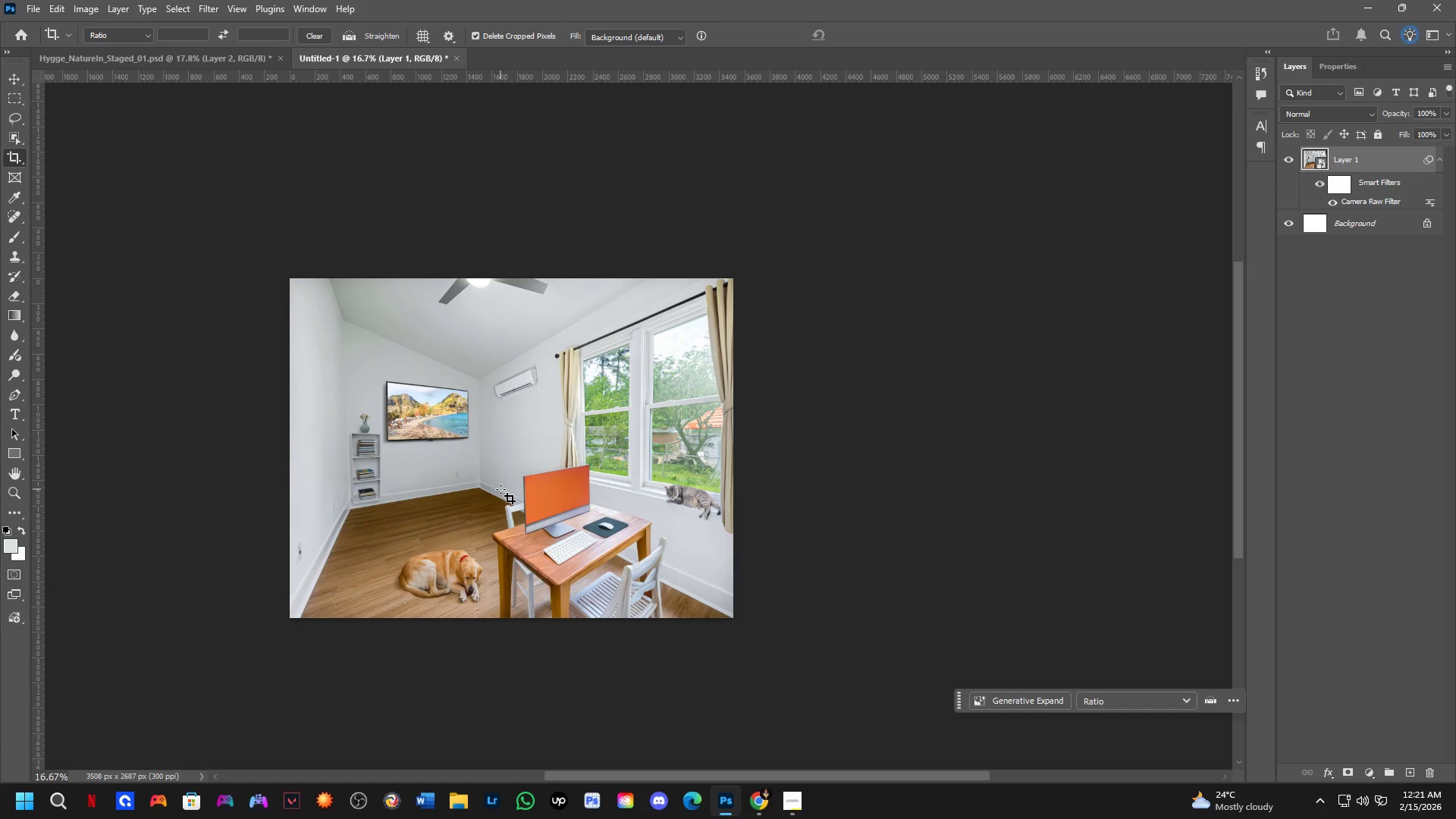 
hold_key(key=Space, duration=0.55)
 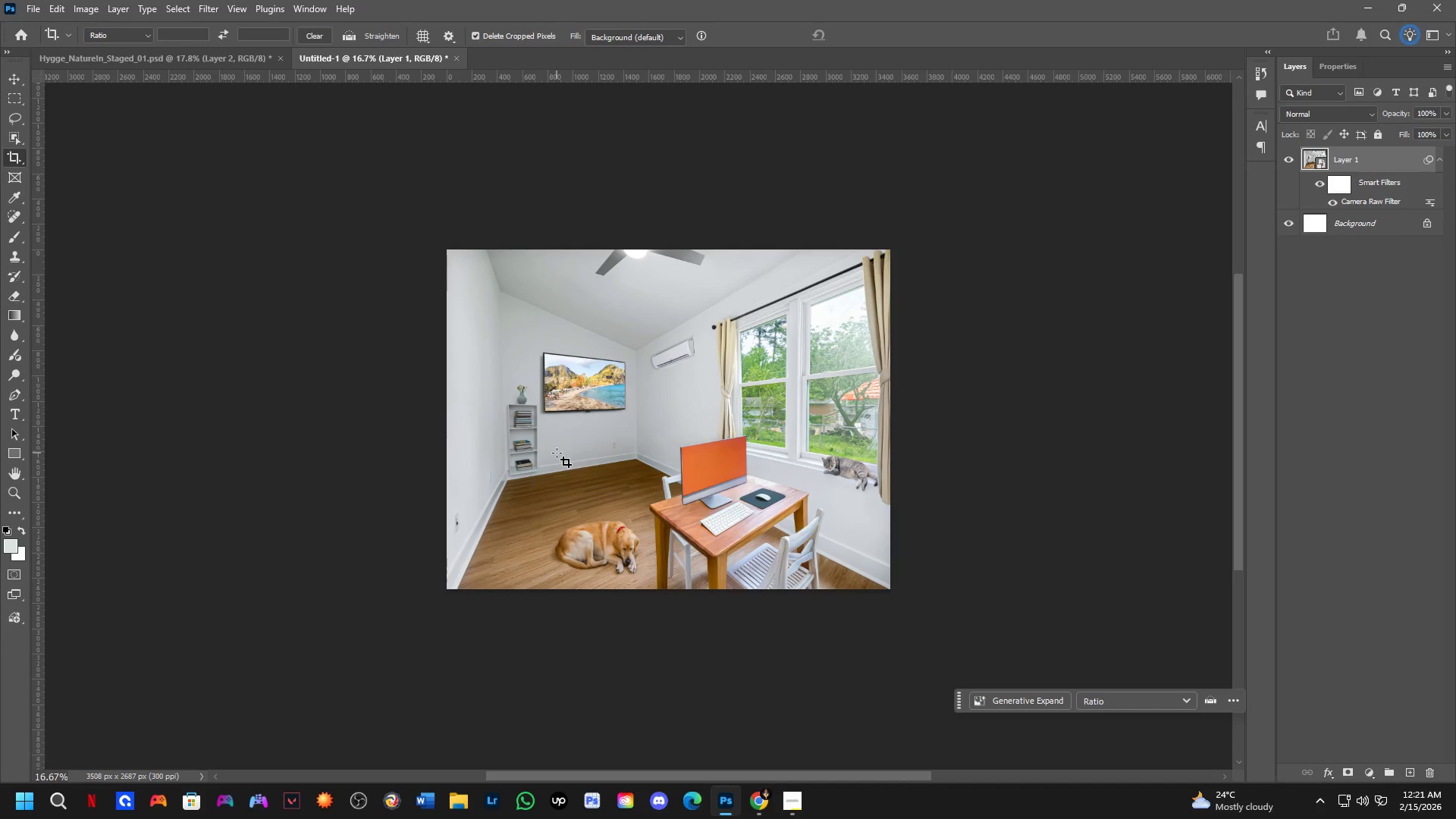 
left_click_drag(start_coordinate=[448, 491], to_coordinate=[605, 462])
 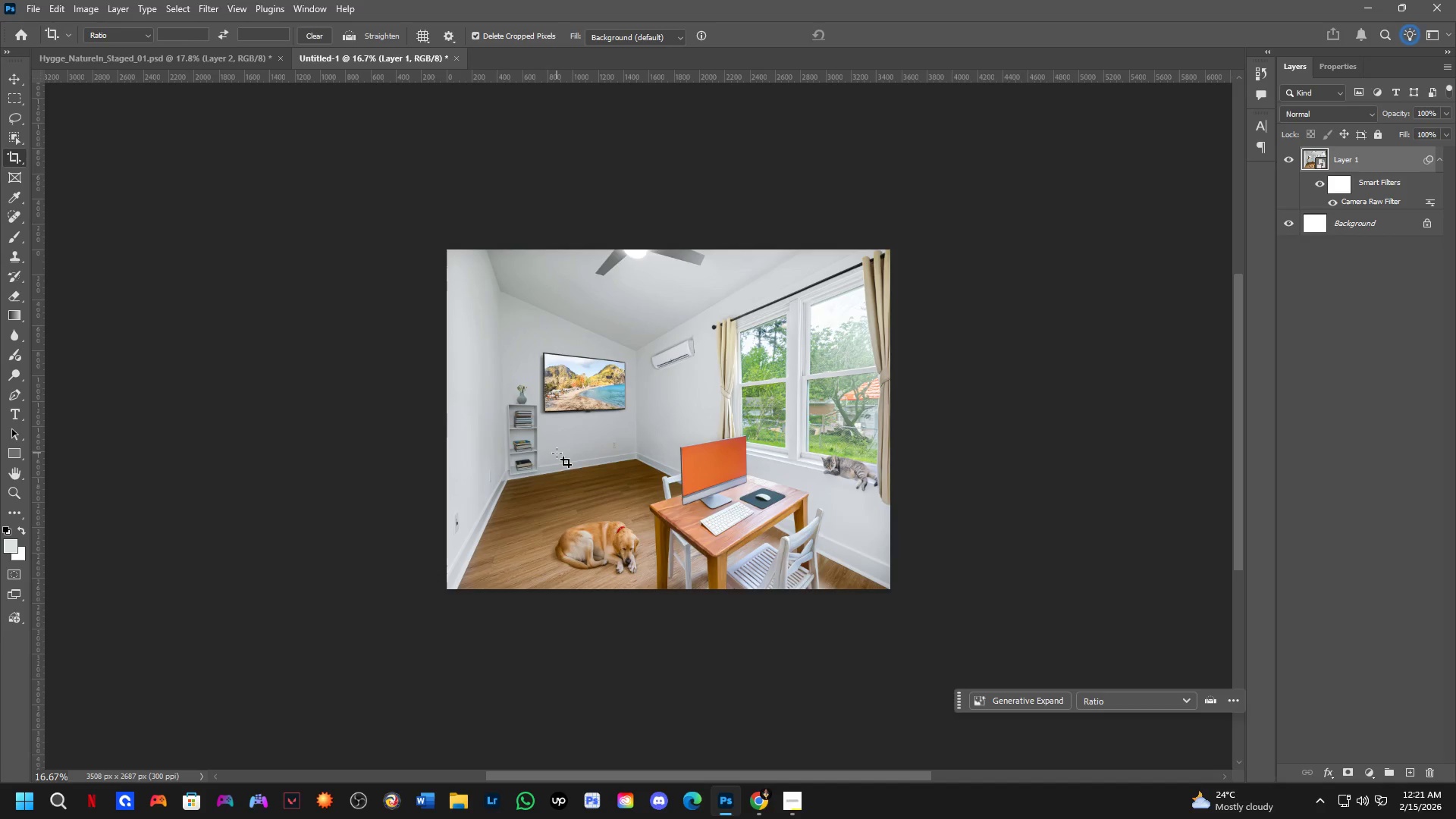 
key(C)
 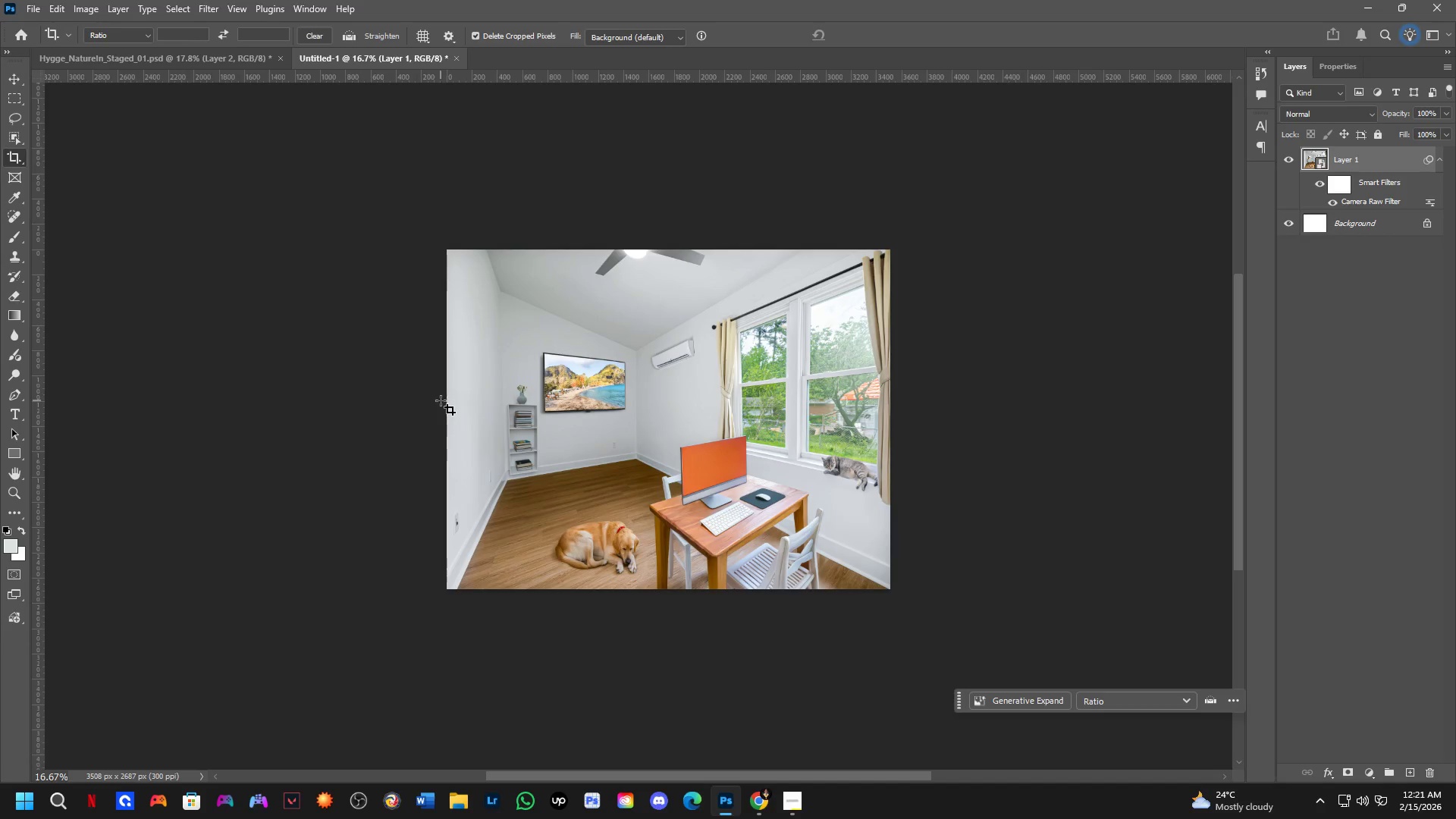 
left_click([500, 388])
 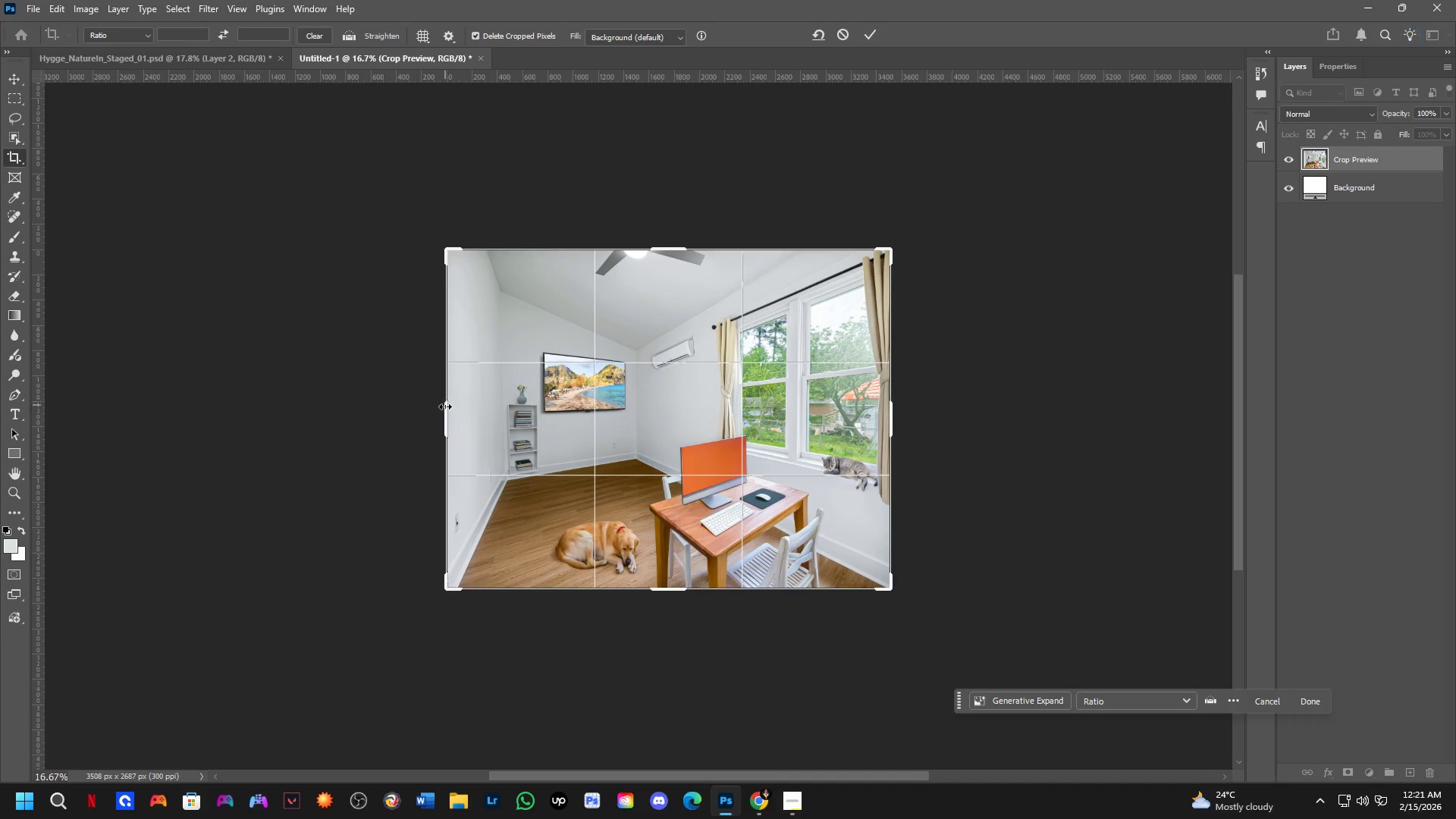 
left_click_drag(start_coordinate=[445, 414], to_coordinate=[180, 454])
 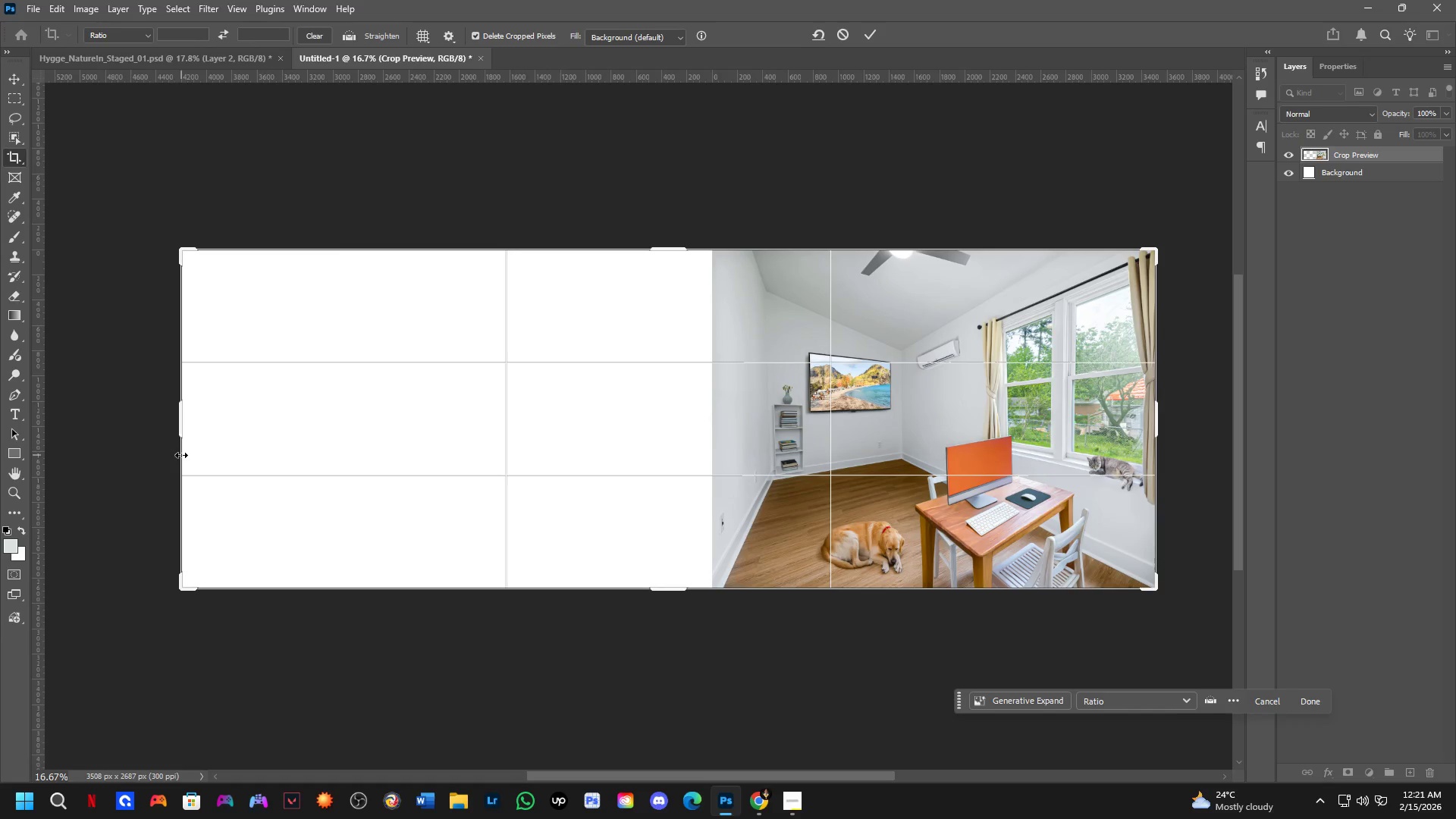 
key(NumpadEnter)
 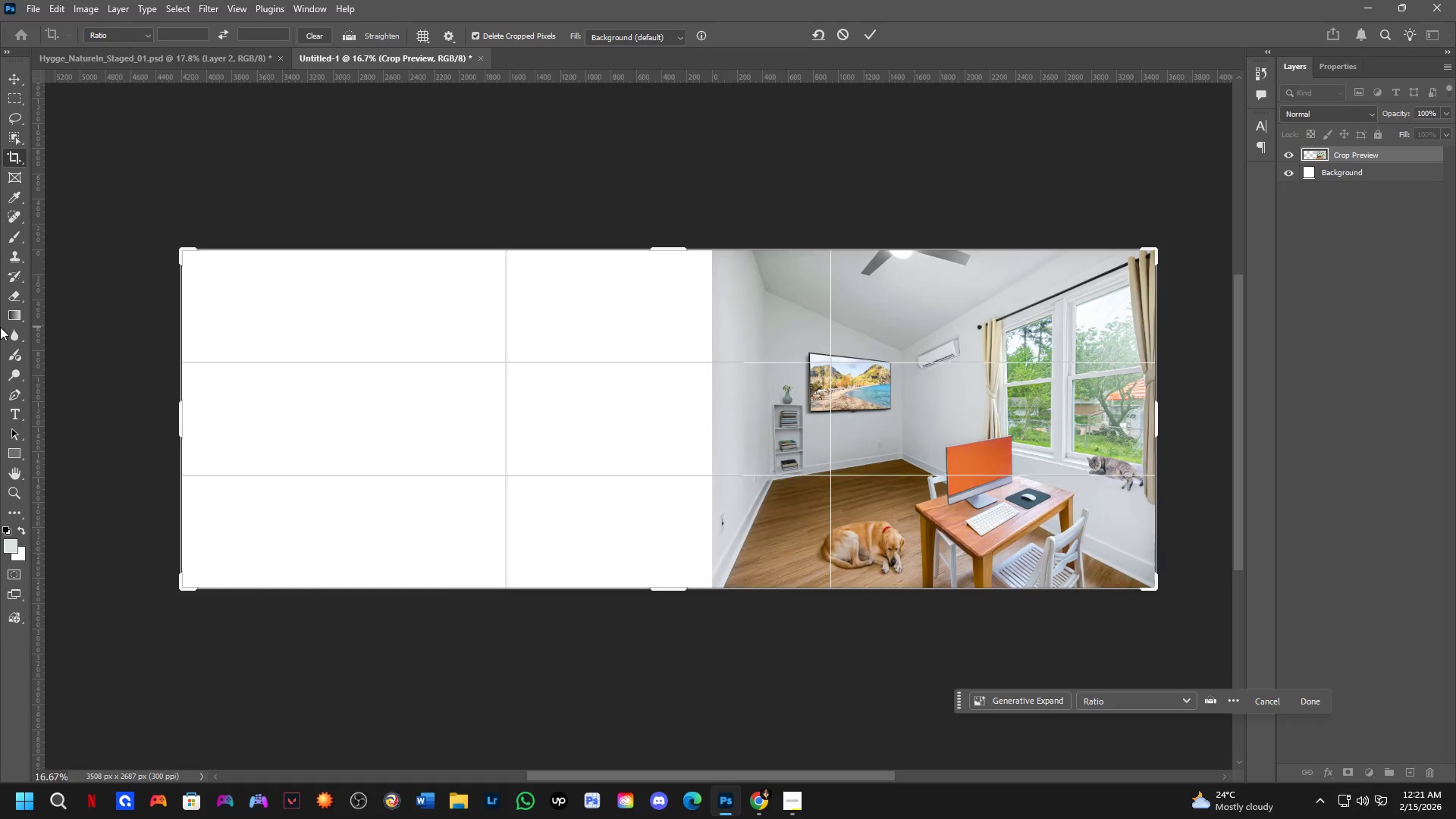 
key(Control+ControlLeft)
 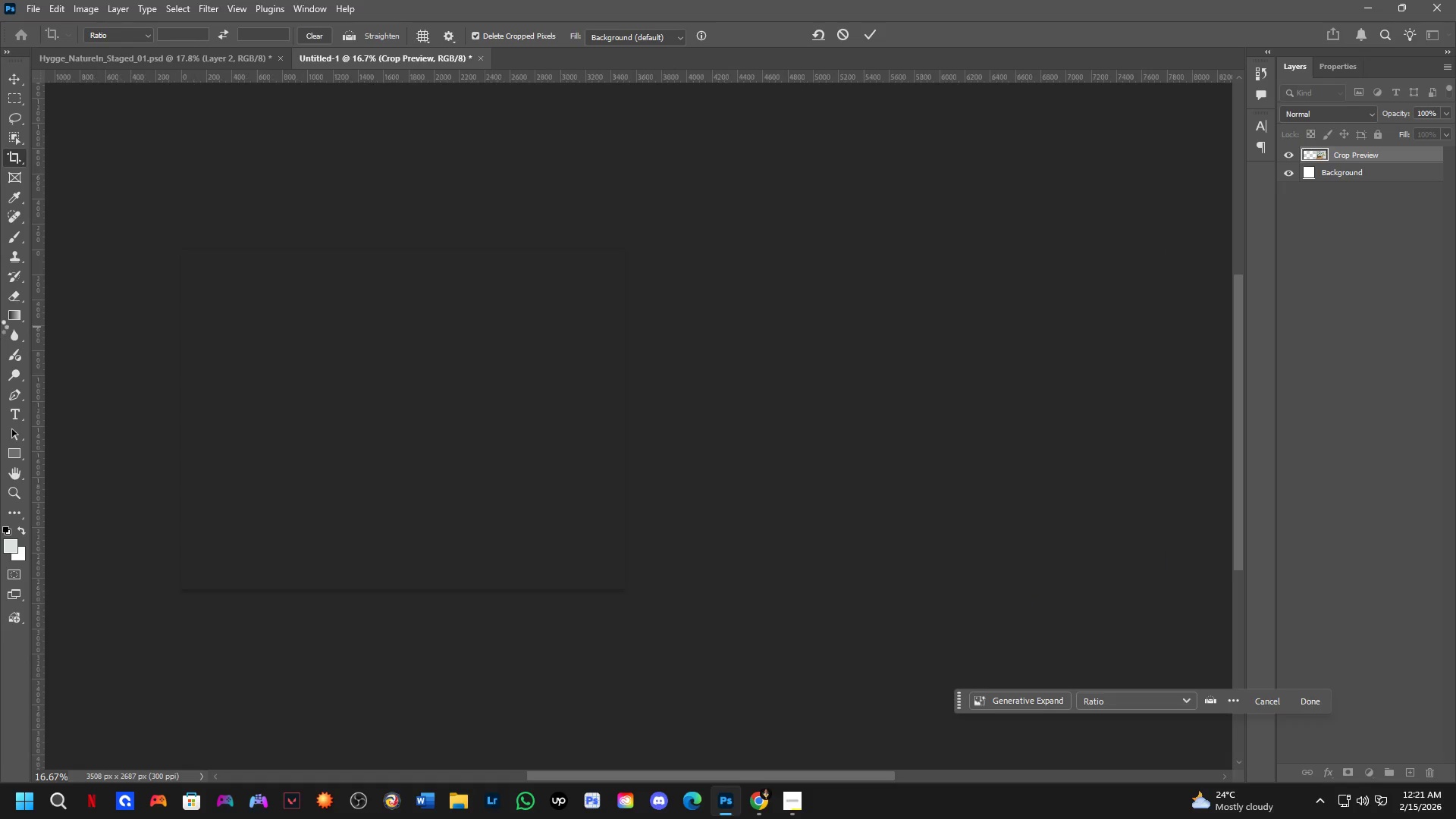 
key(Control+Tab)